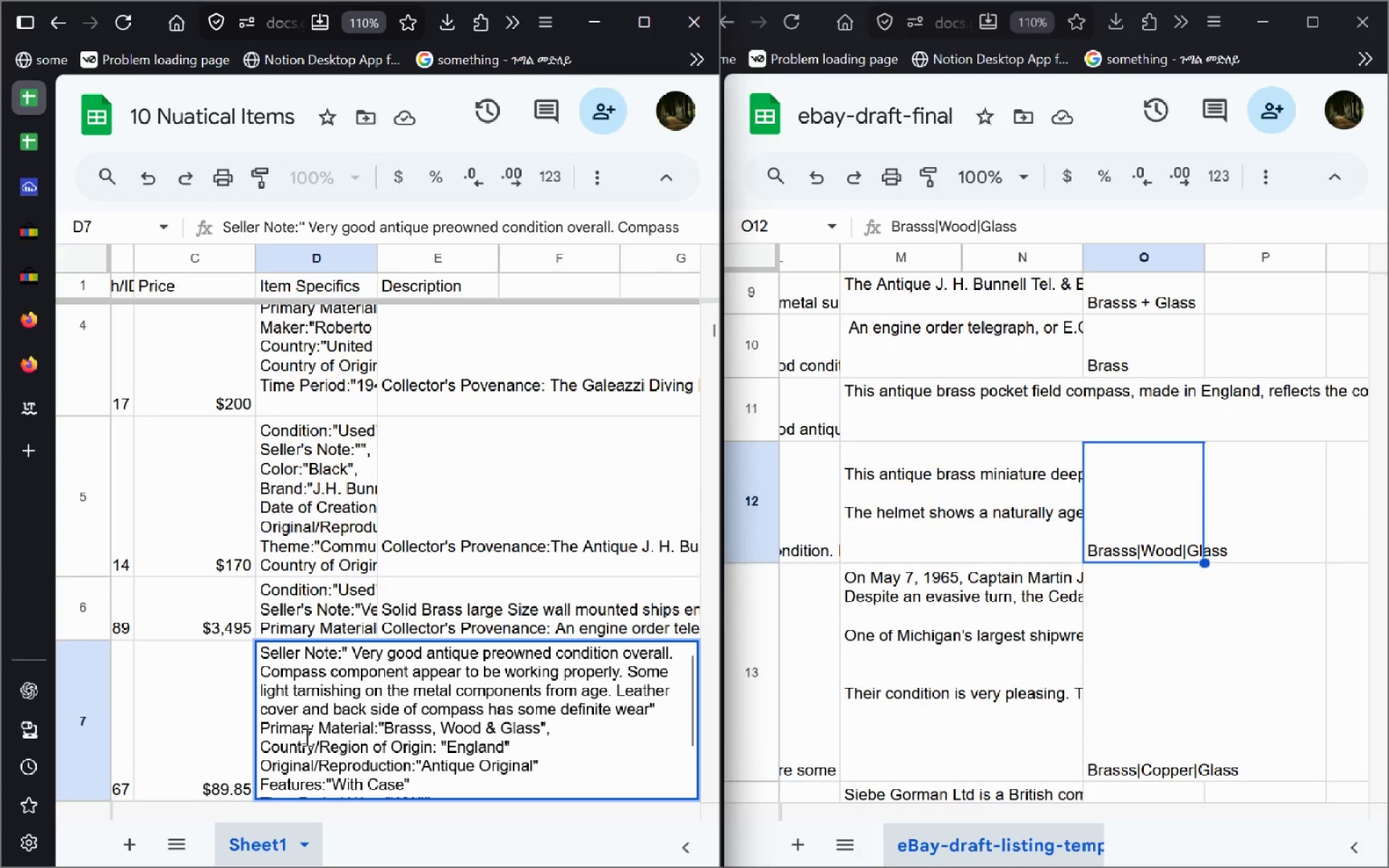 
left_click_drag(start_coordinate=[273, 722], to_coordinate=[241, 719])
 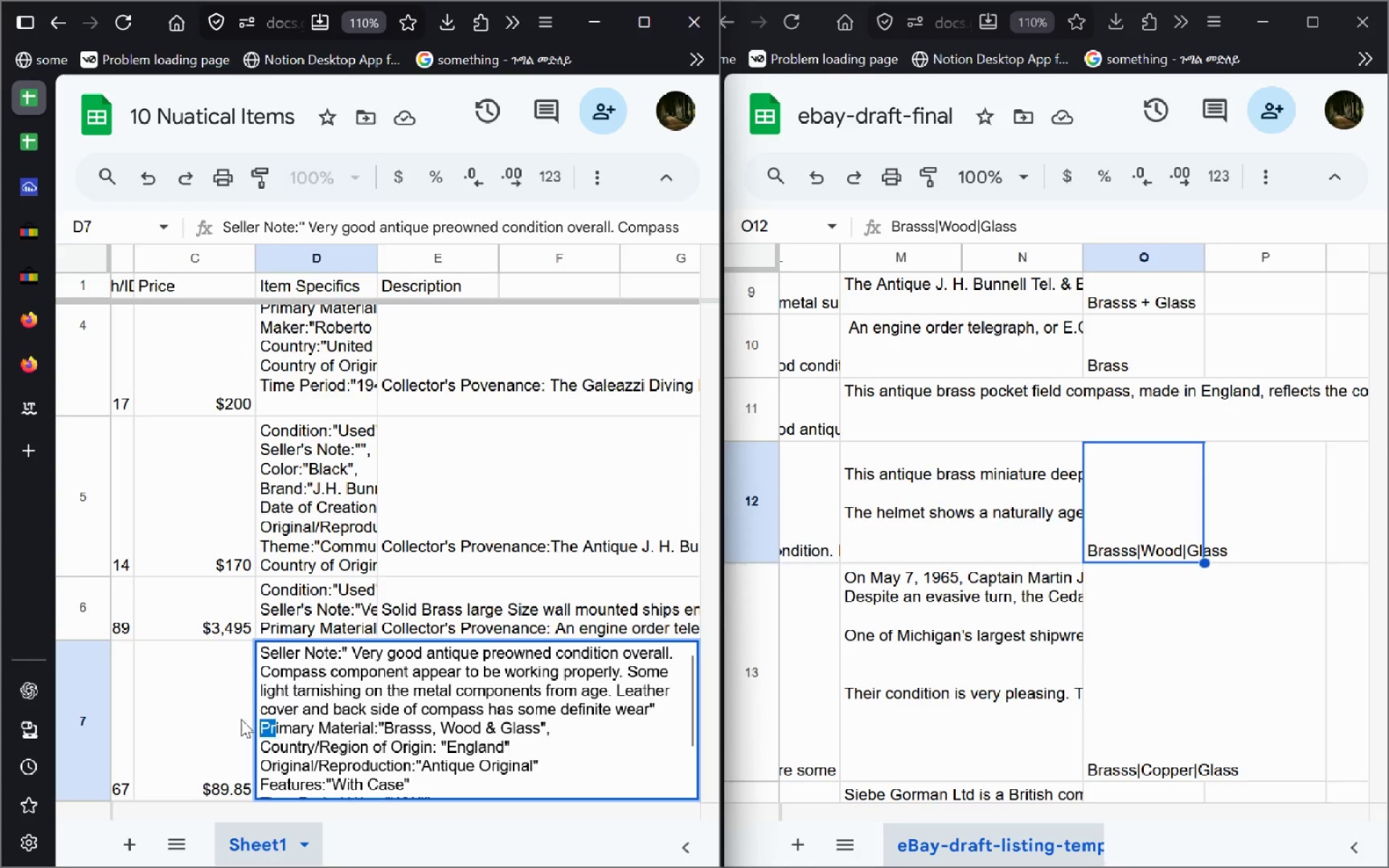 
double_click([241, 719])
 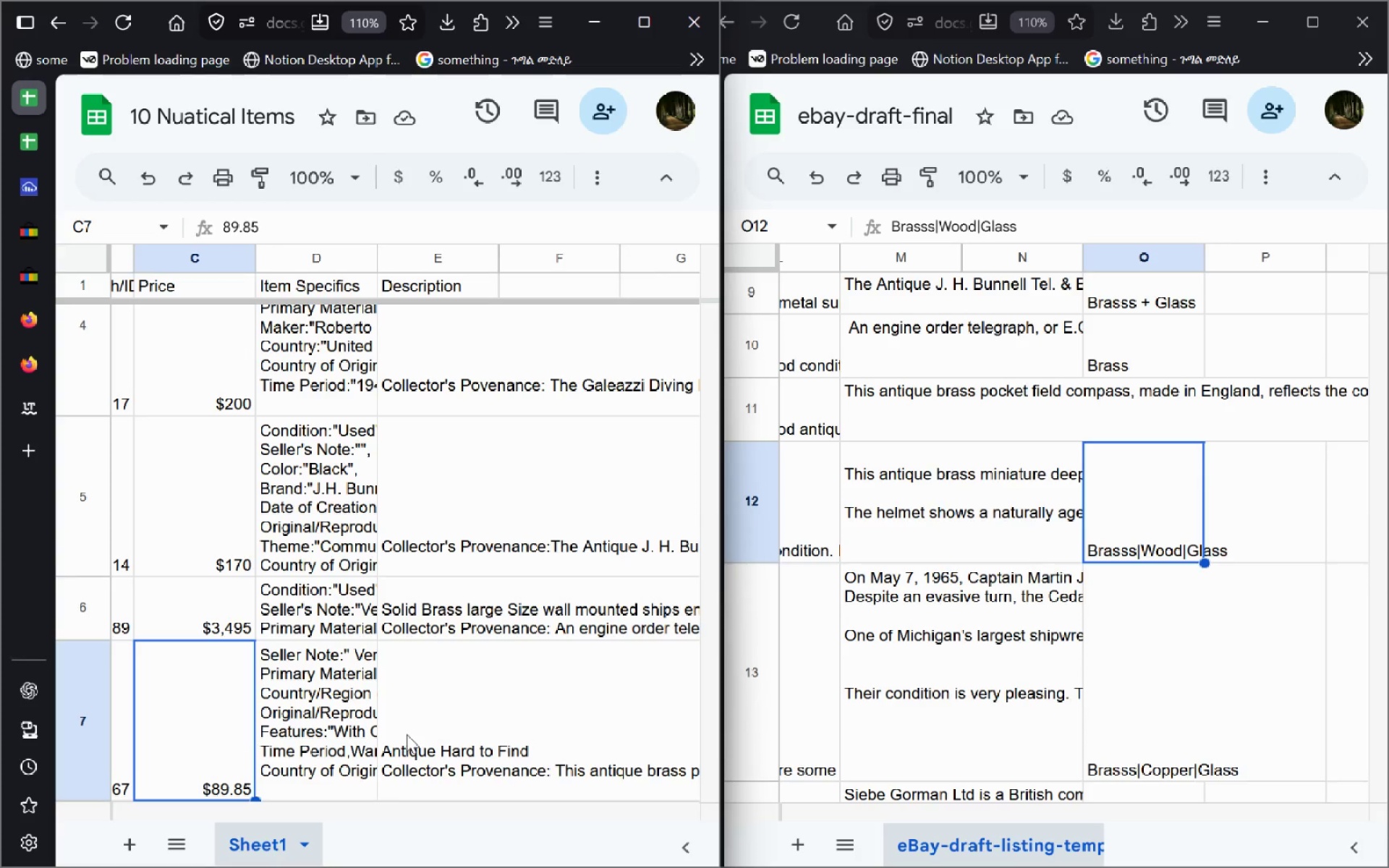 
double_click([323, 731])
 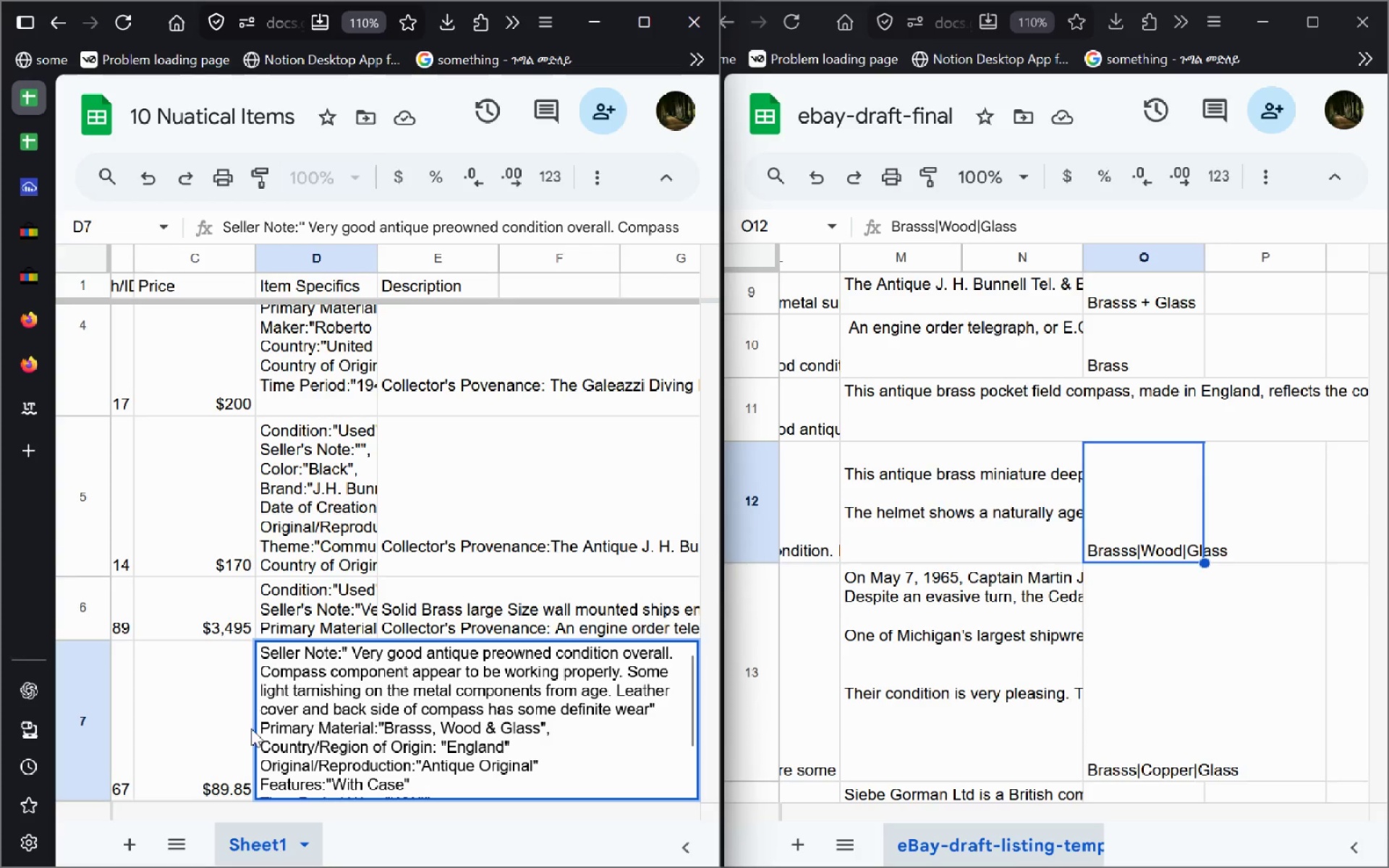 
left_click([199, 728])
 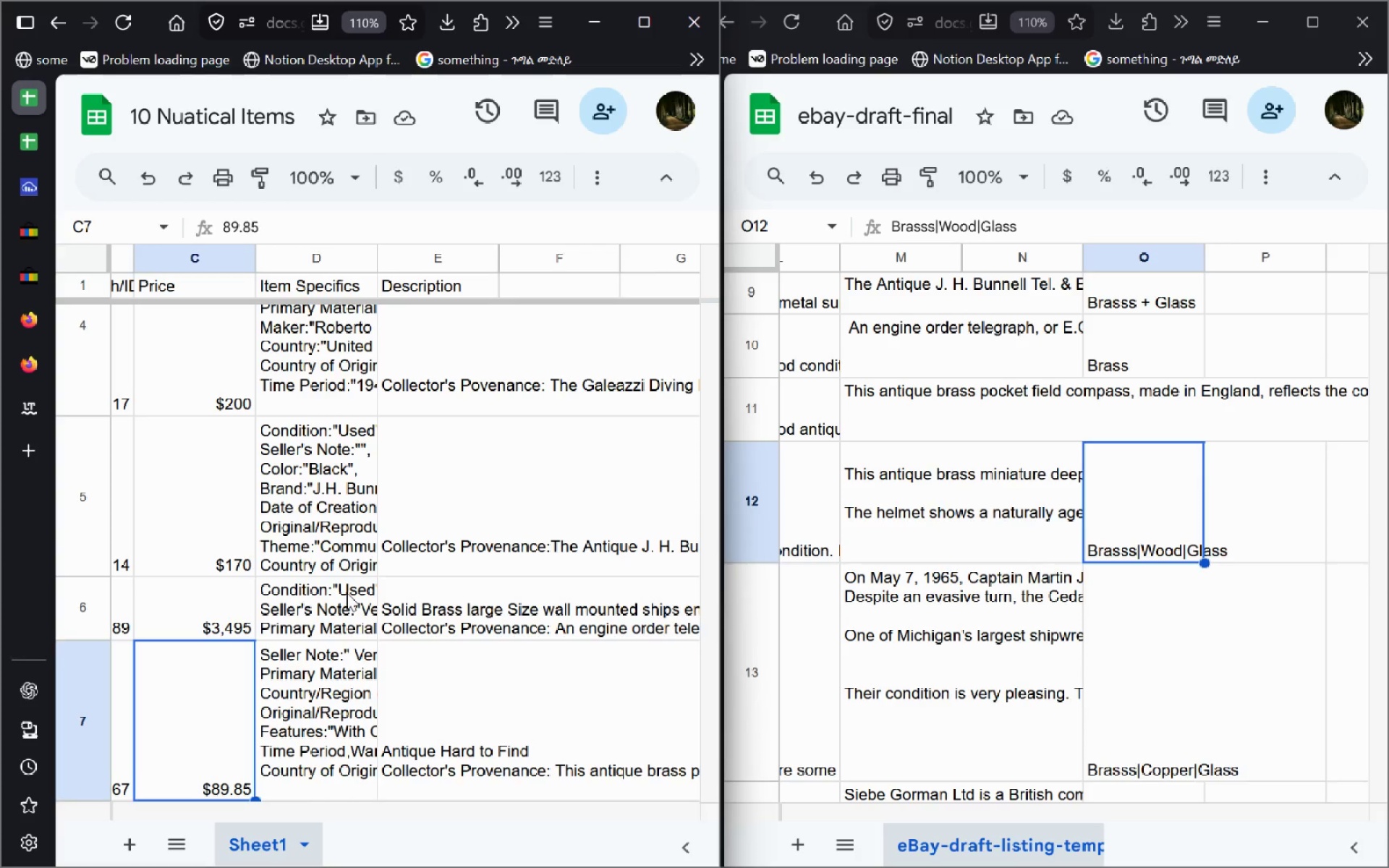 
double_click([347, 592])
 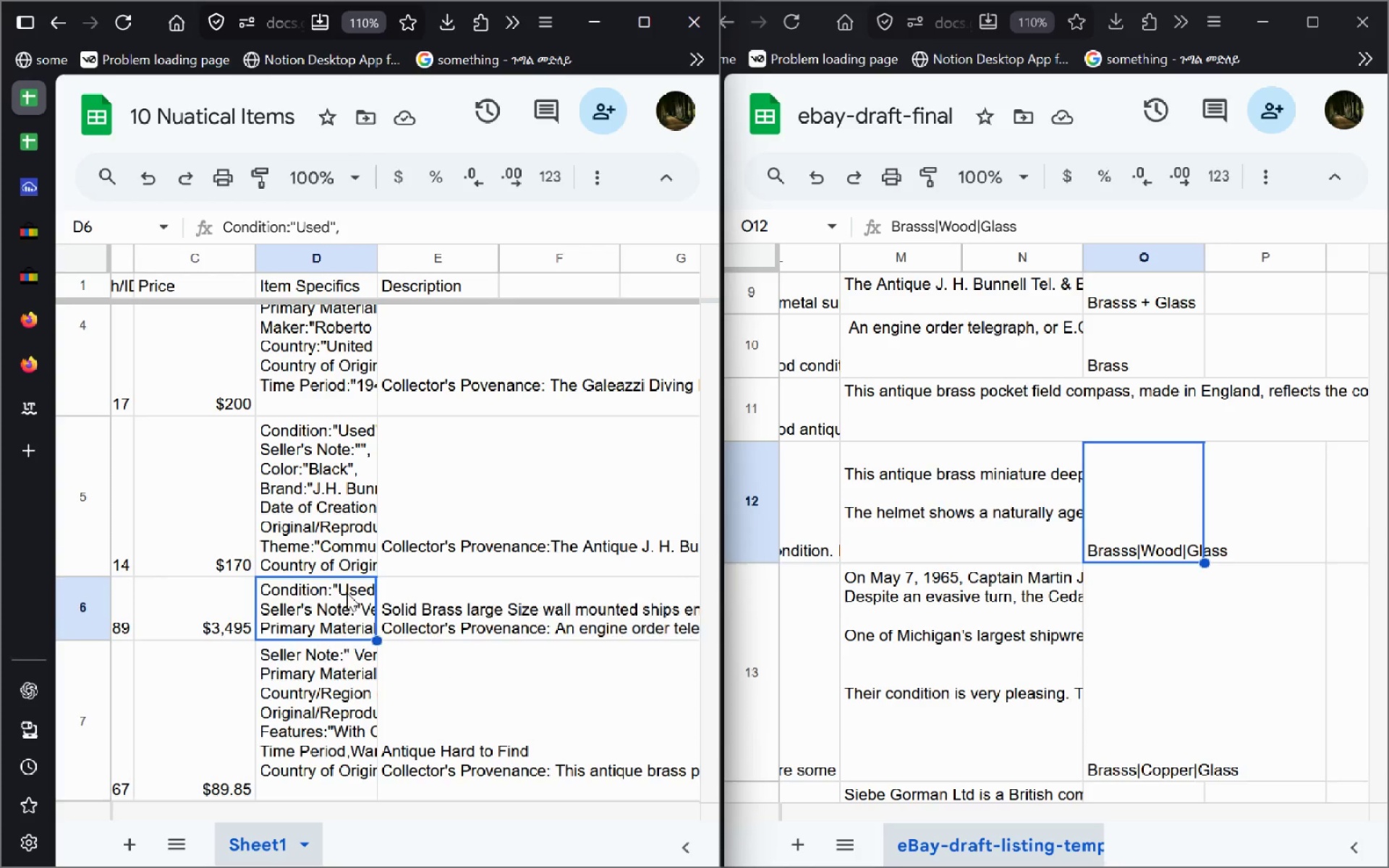 
triple_click([347, 592])
 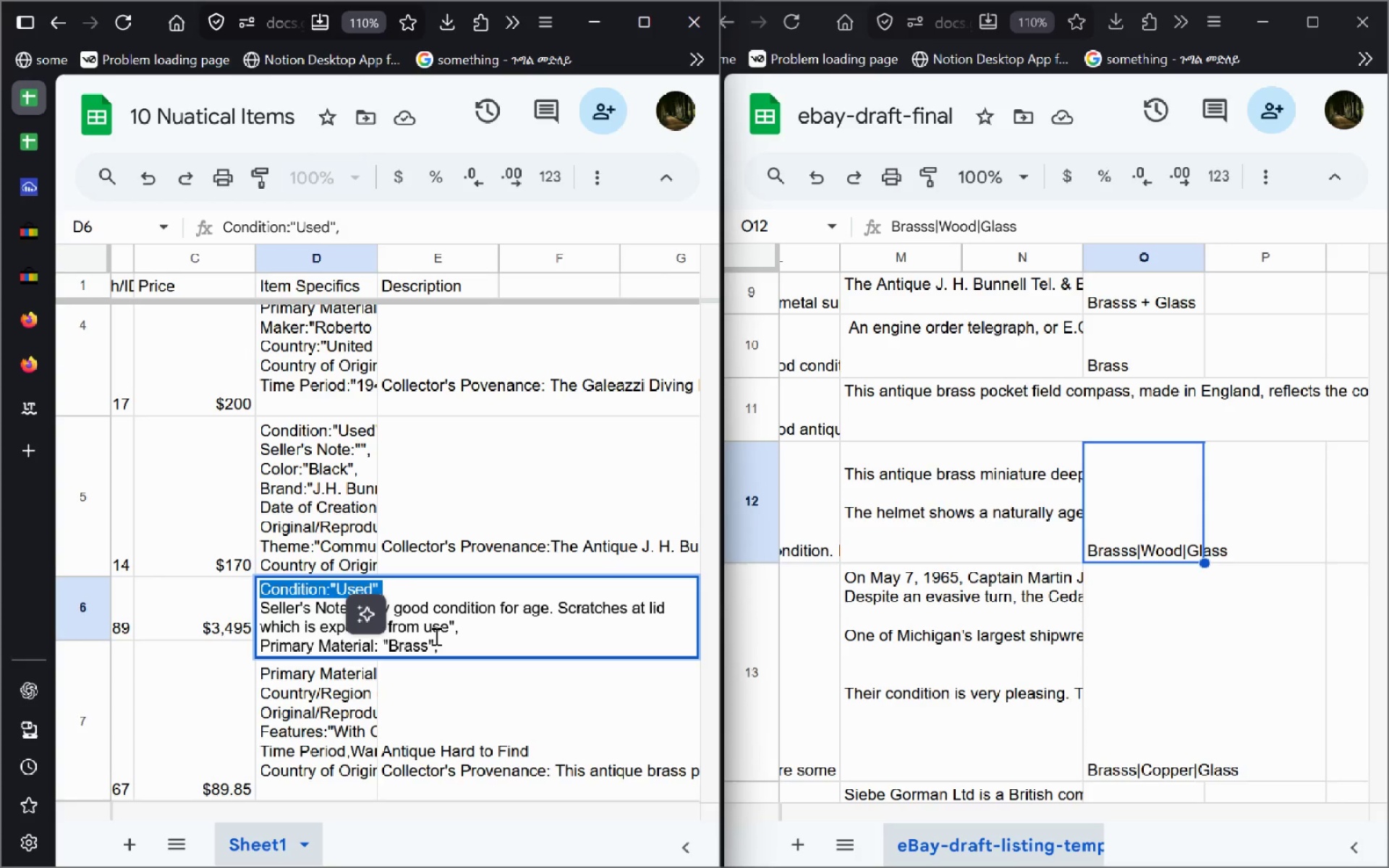 
left_click([432, 643])
 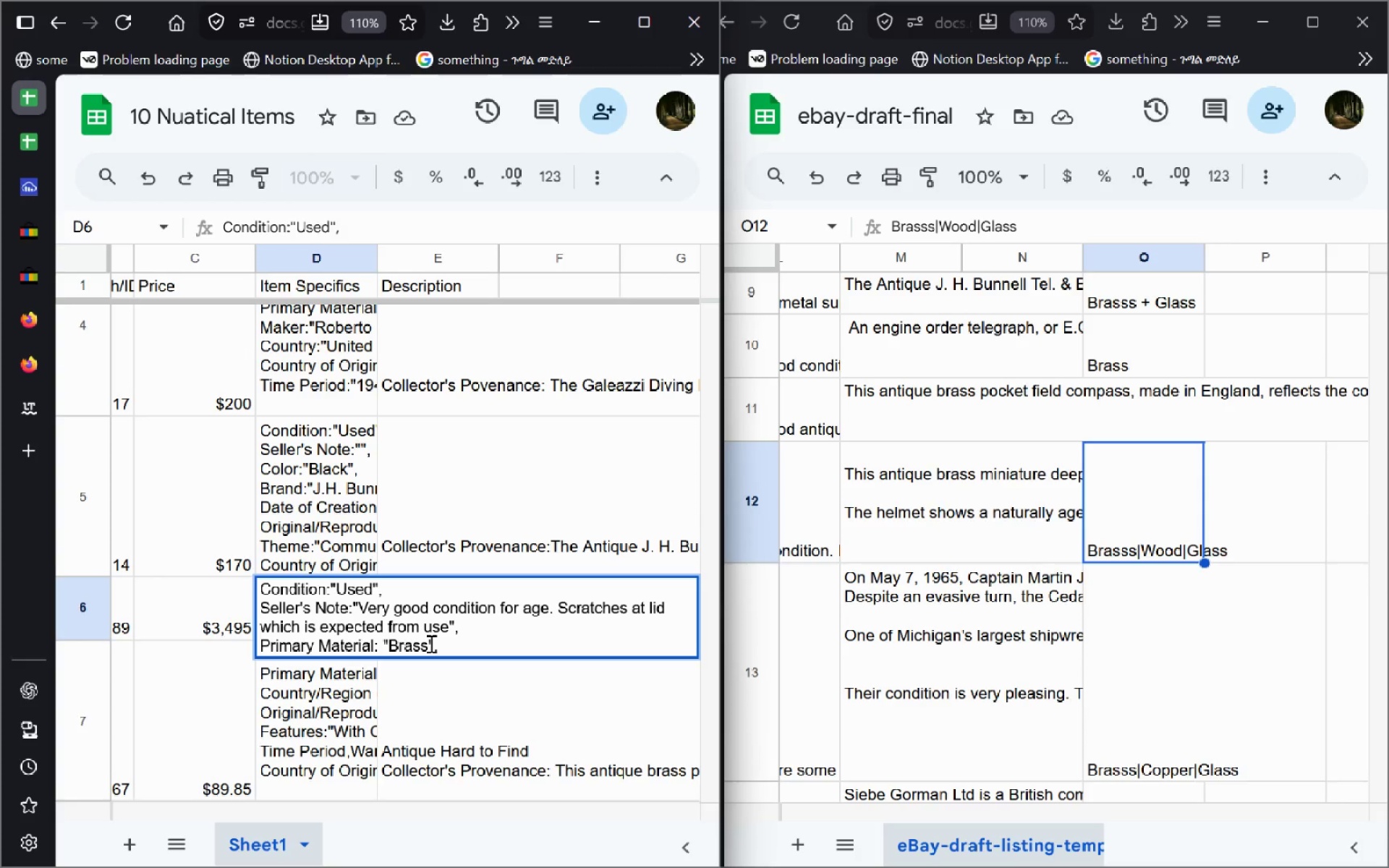 
left_click([430, 643])
 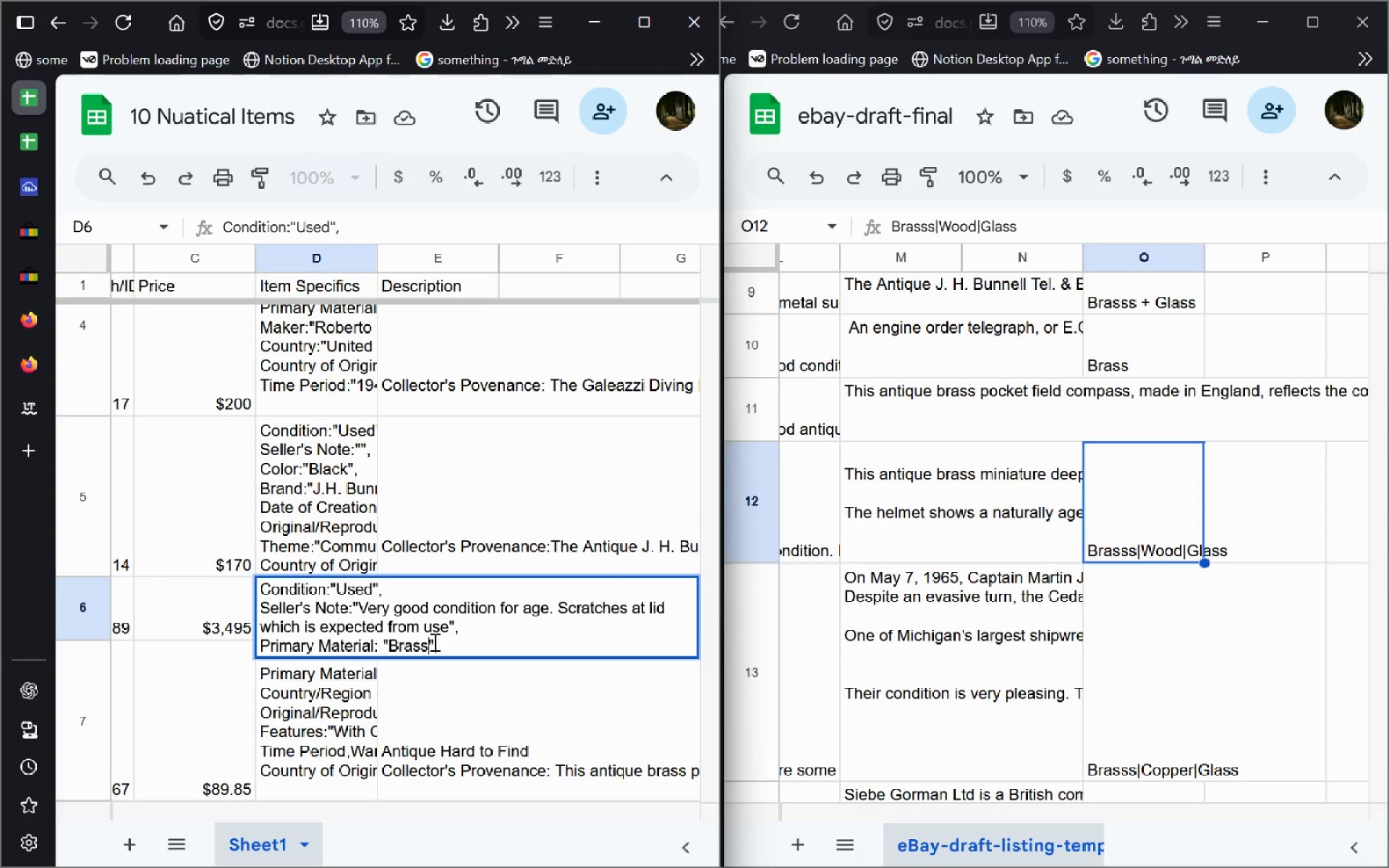 
left_click([307, 468])
 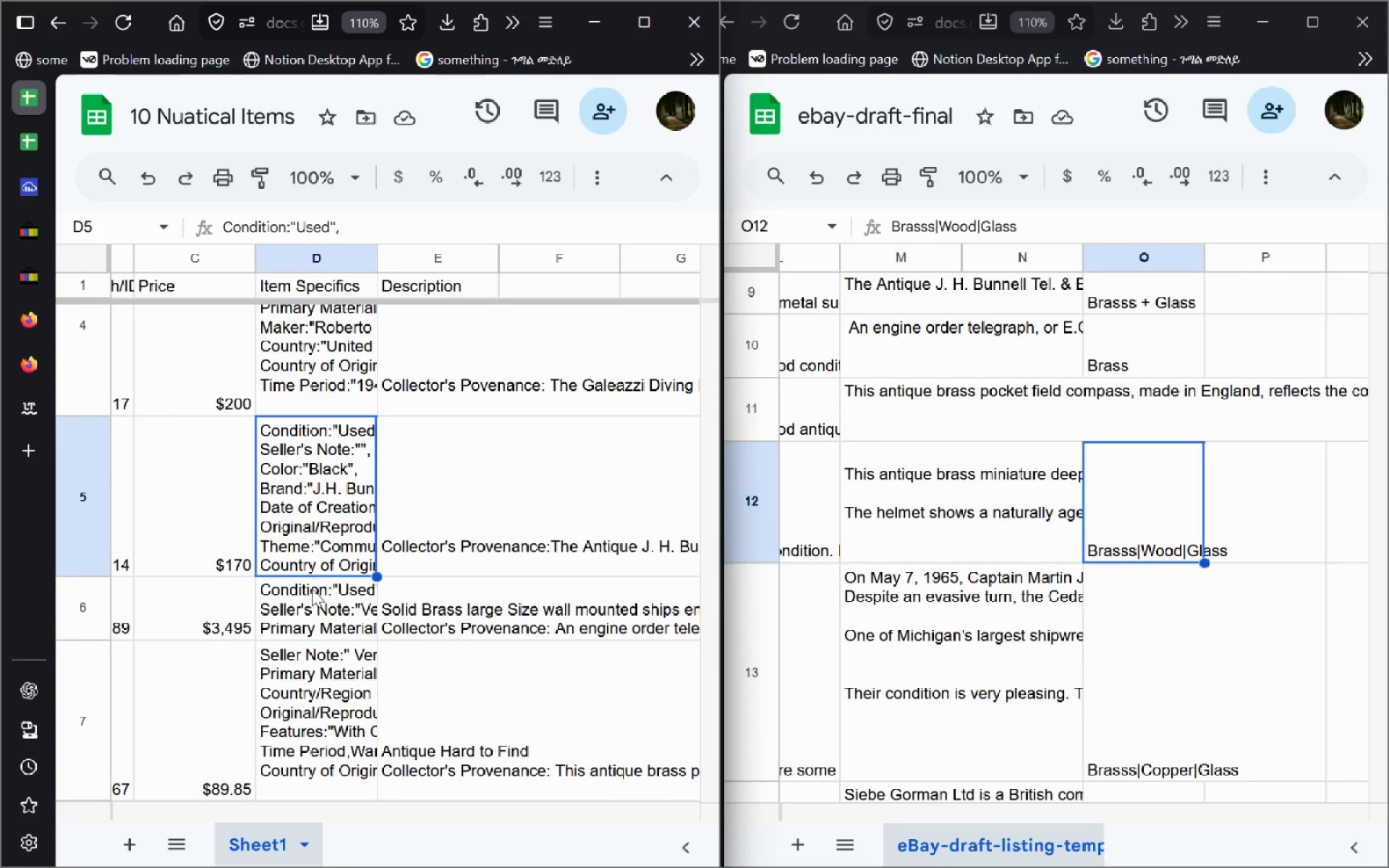 
left_click([312, 589])
 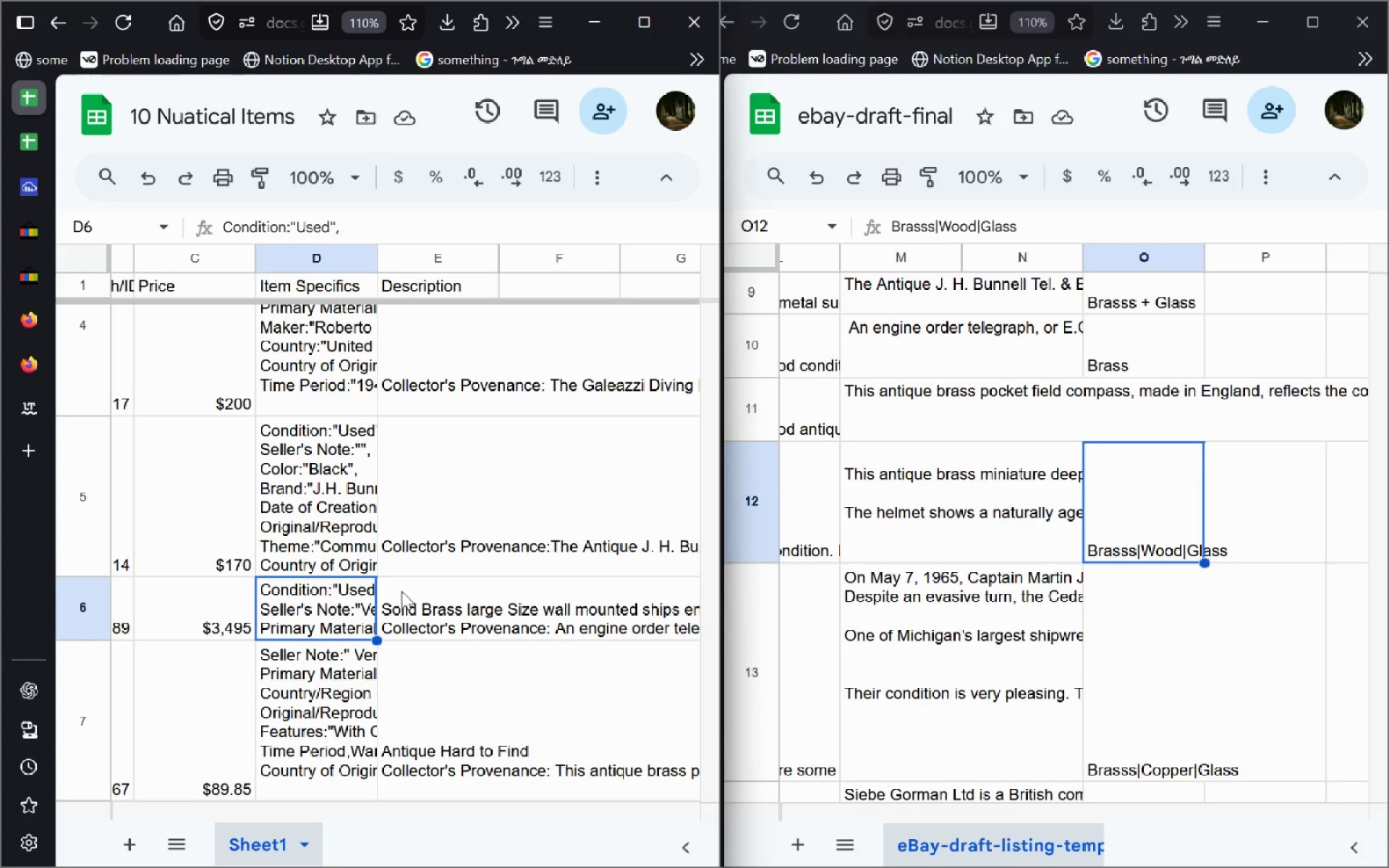 
left_click([418, 589])
 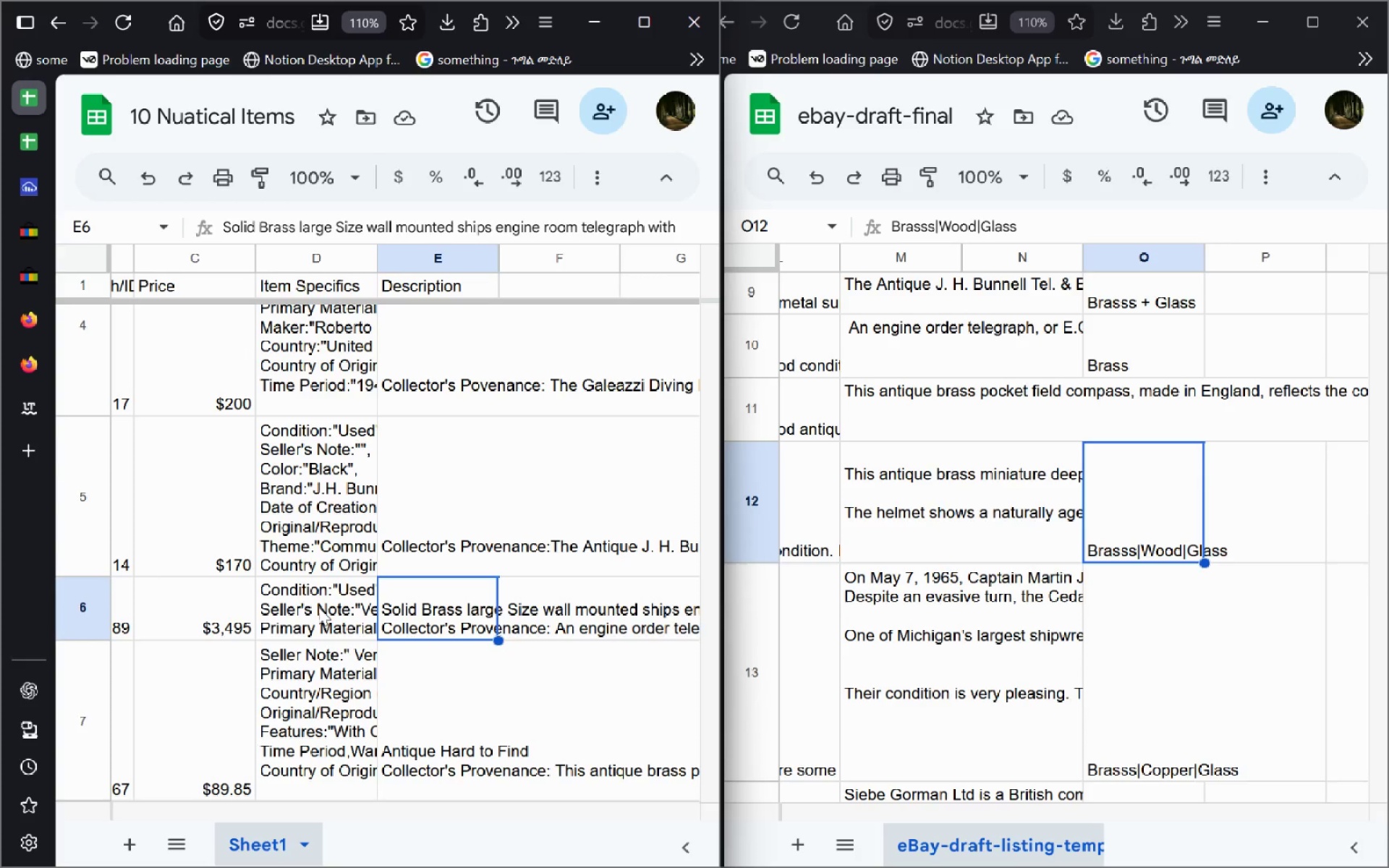 
double_click([318, 607])
 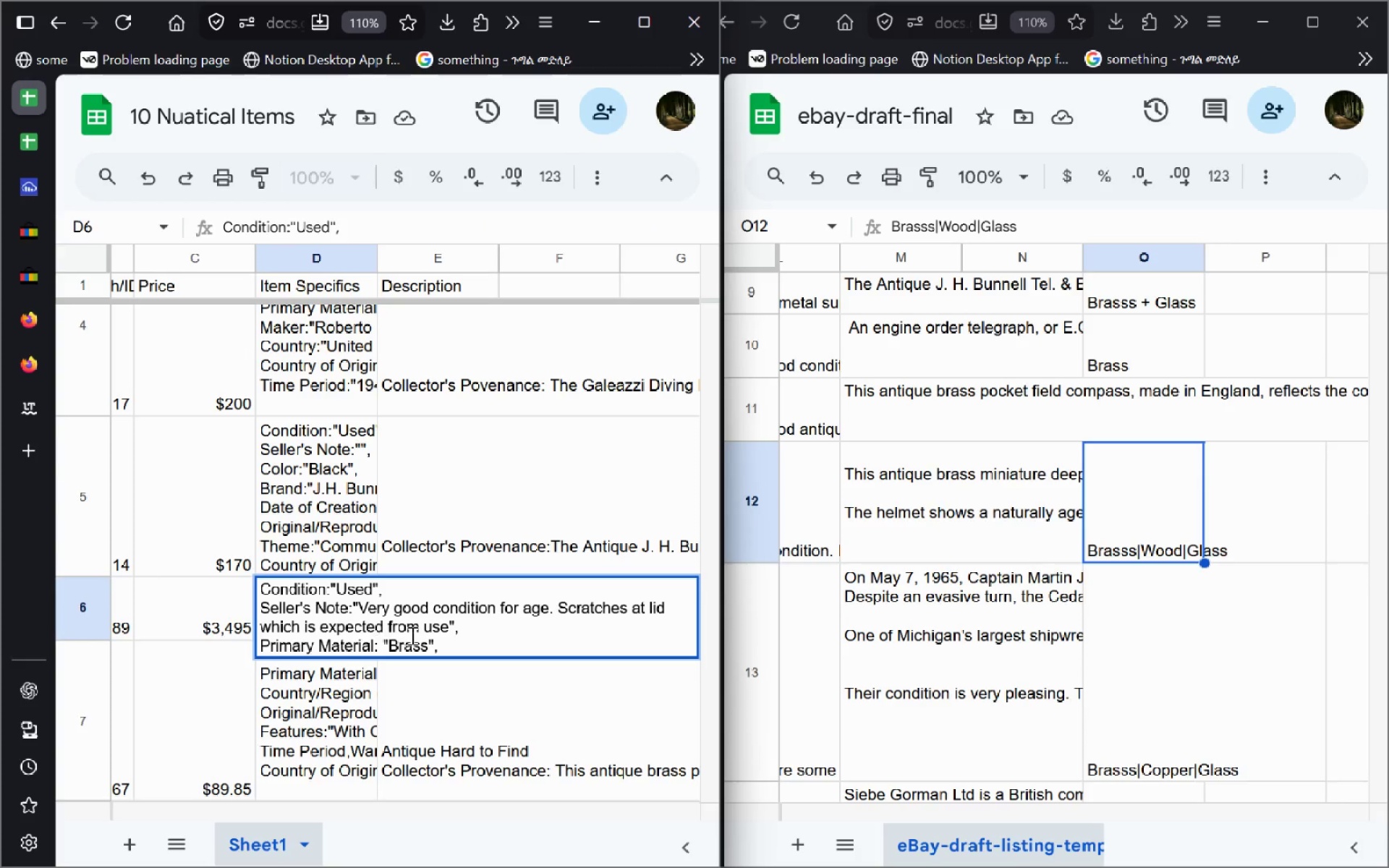 
left_click([431, 644])
 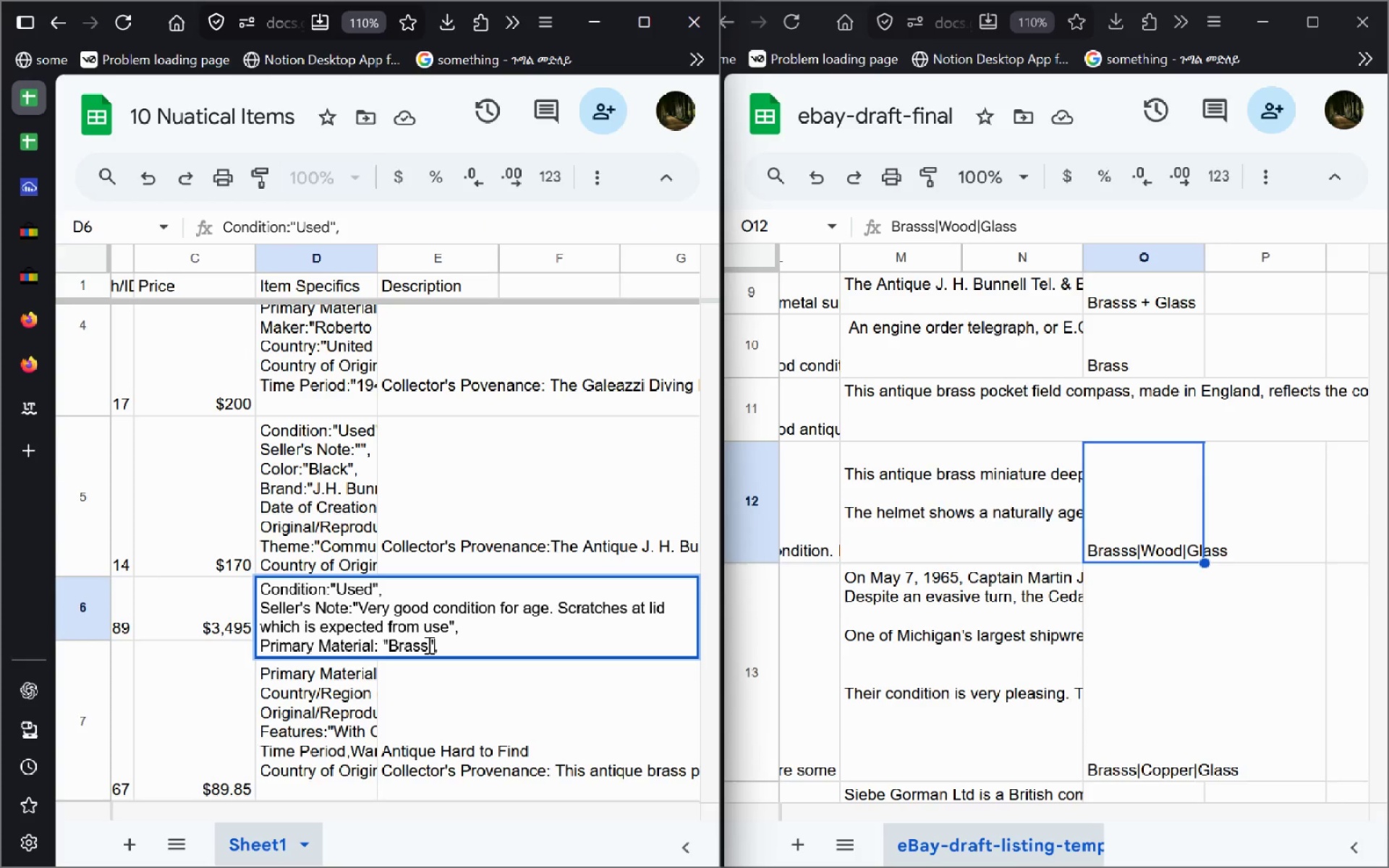 
left_click_drag(start_coordinate=[428, 644], to_coordinate=[393, 645])
 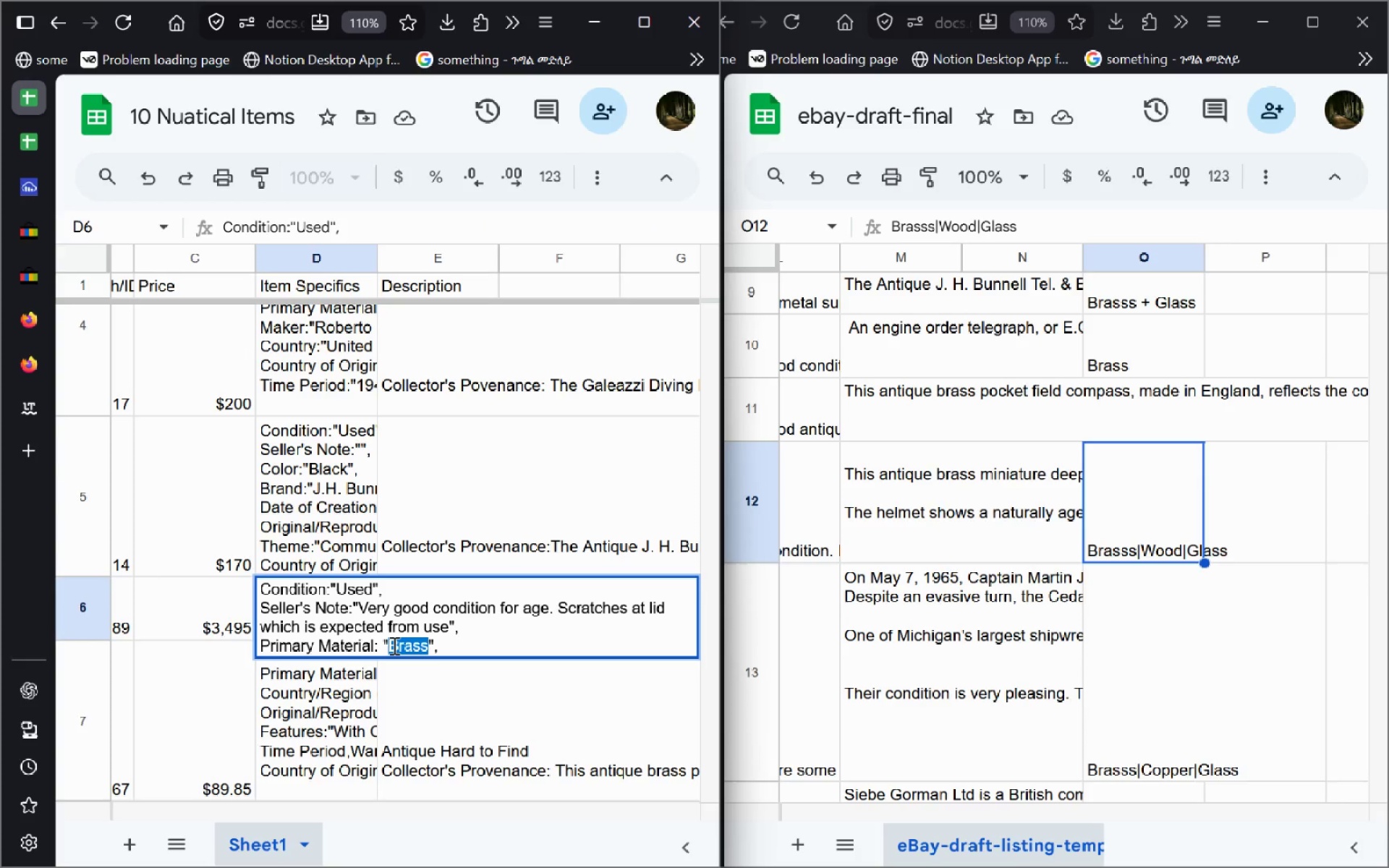 
key(Control+C)
 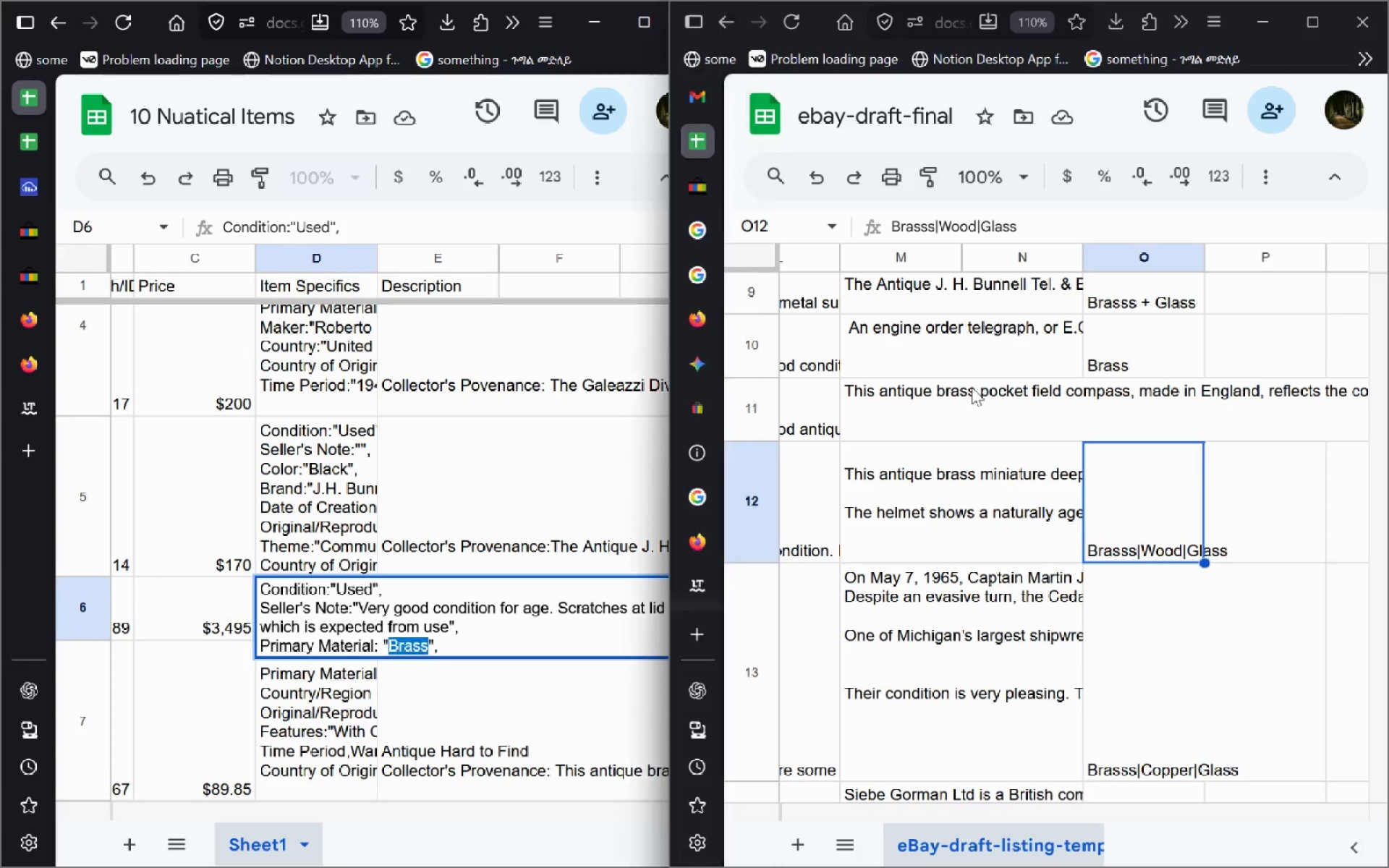 
double_click([972, 387])
 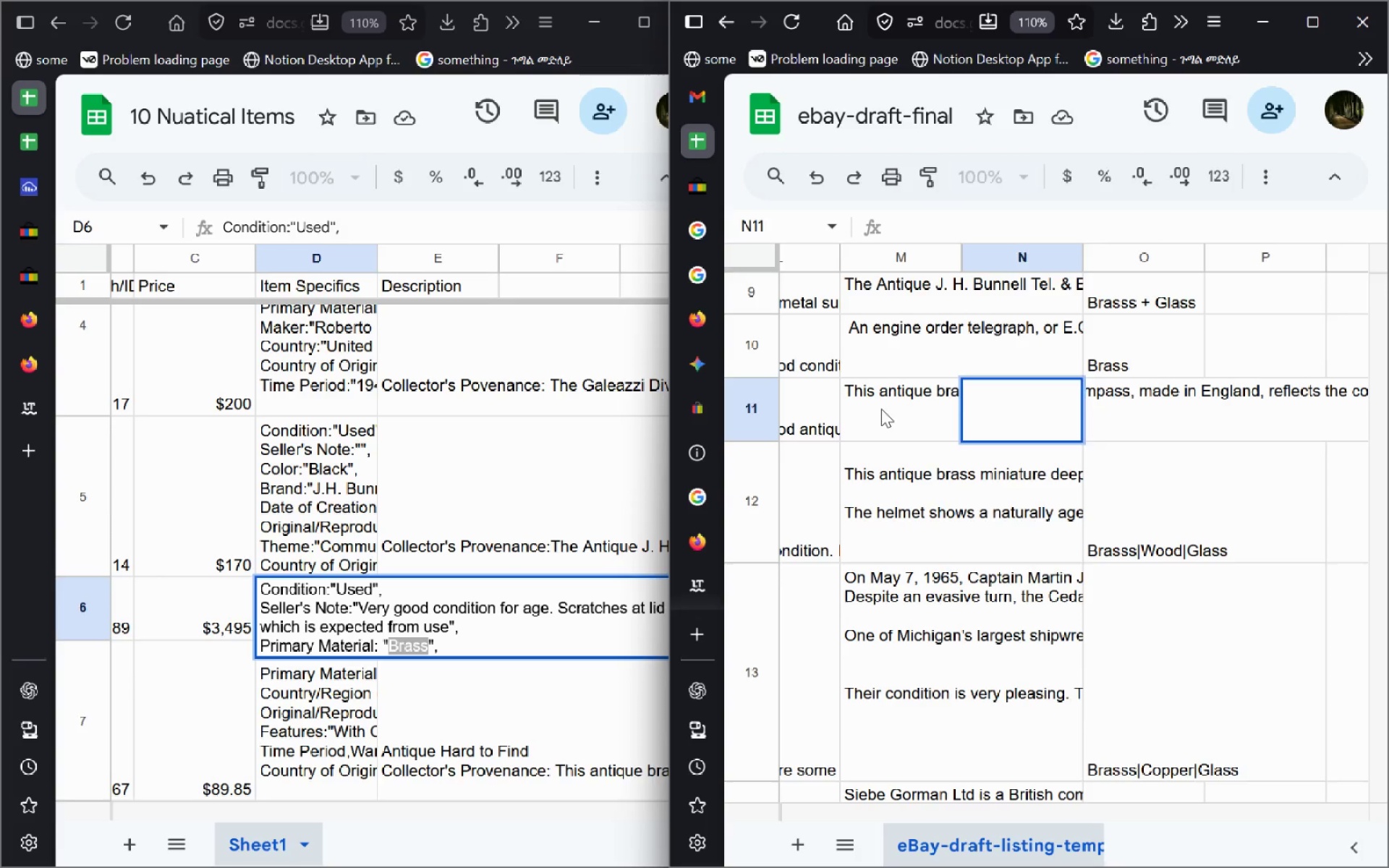 
double_click([881, 409])
 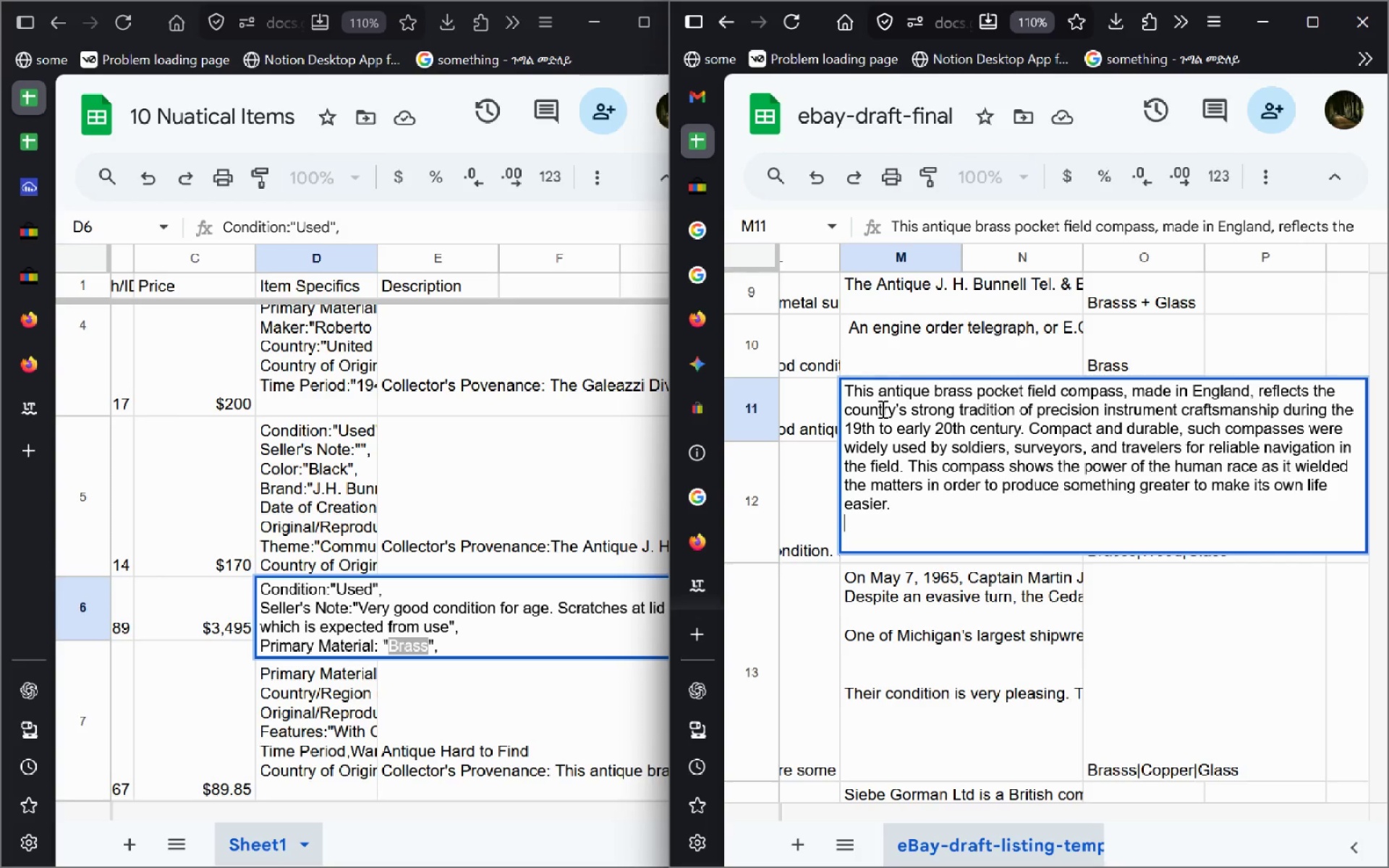 
left_click([306, 533])
 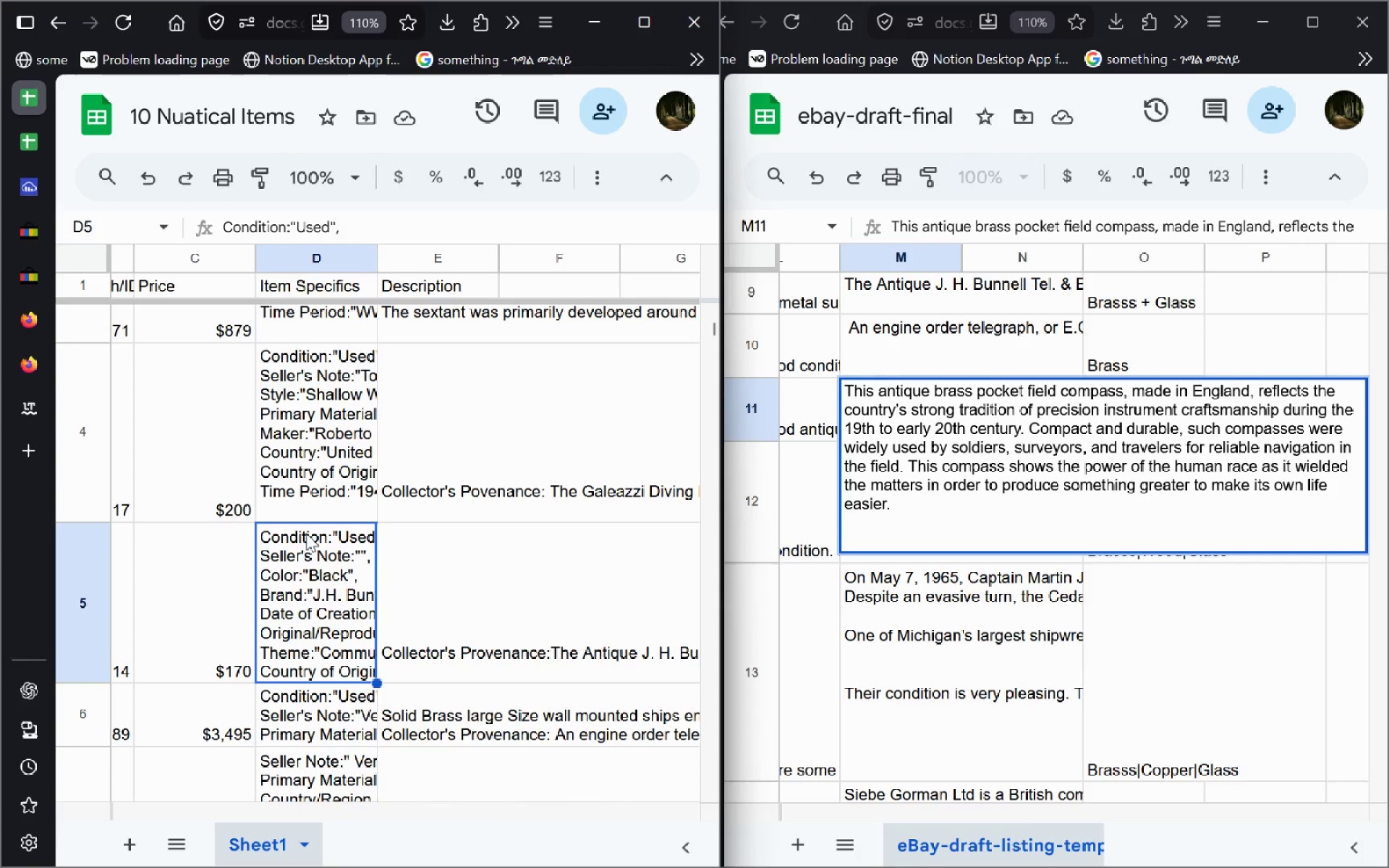 
left_click([1039, 589])
 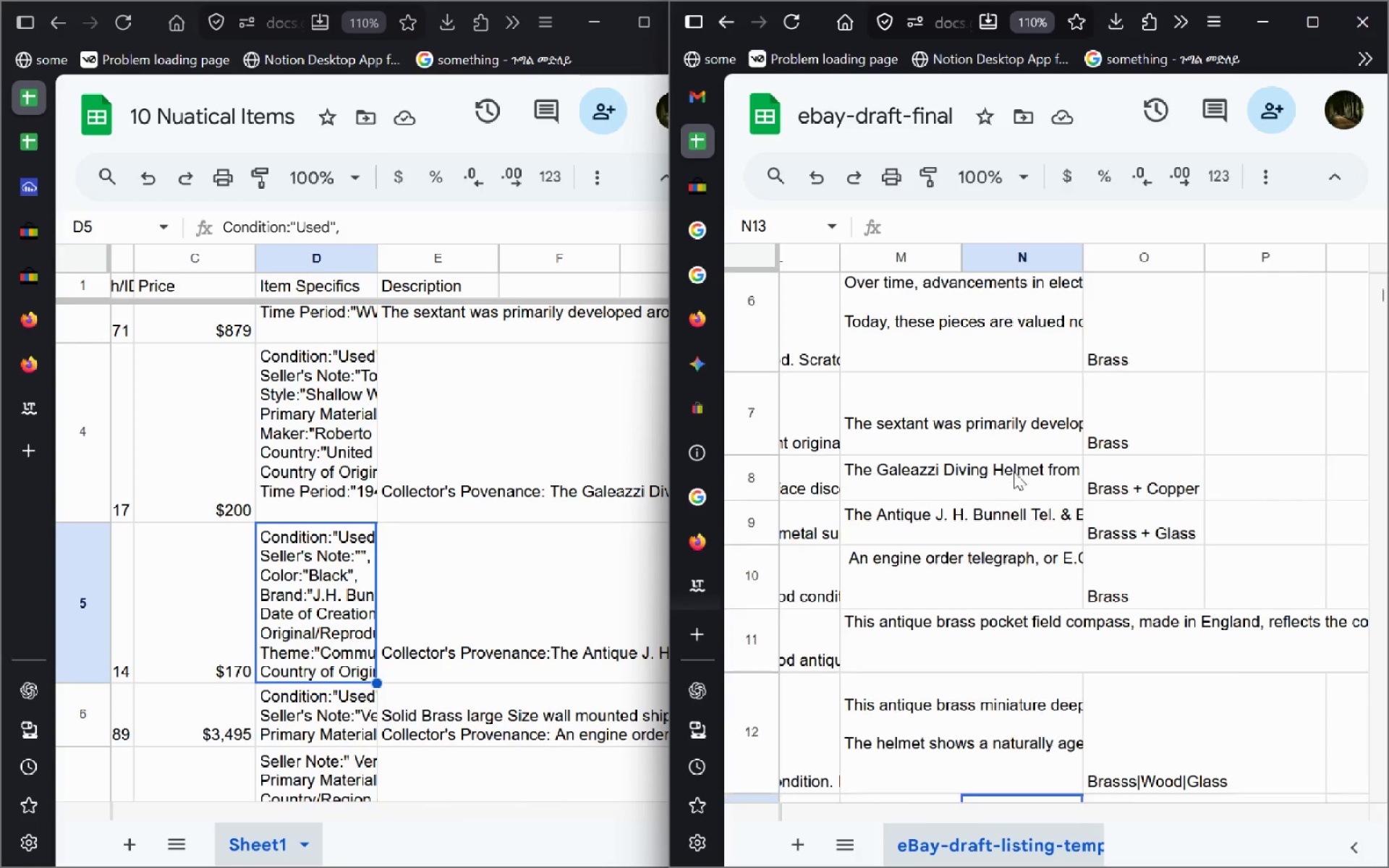 
mouse_move([973, 678])
 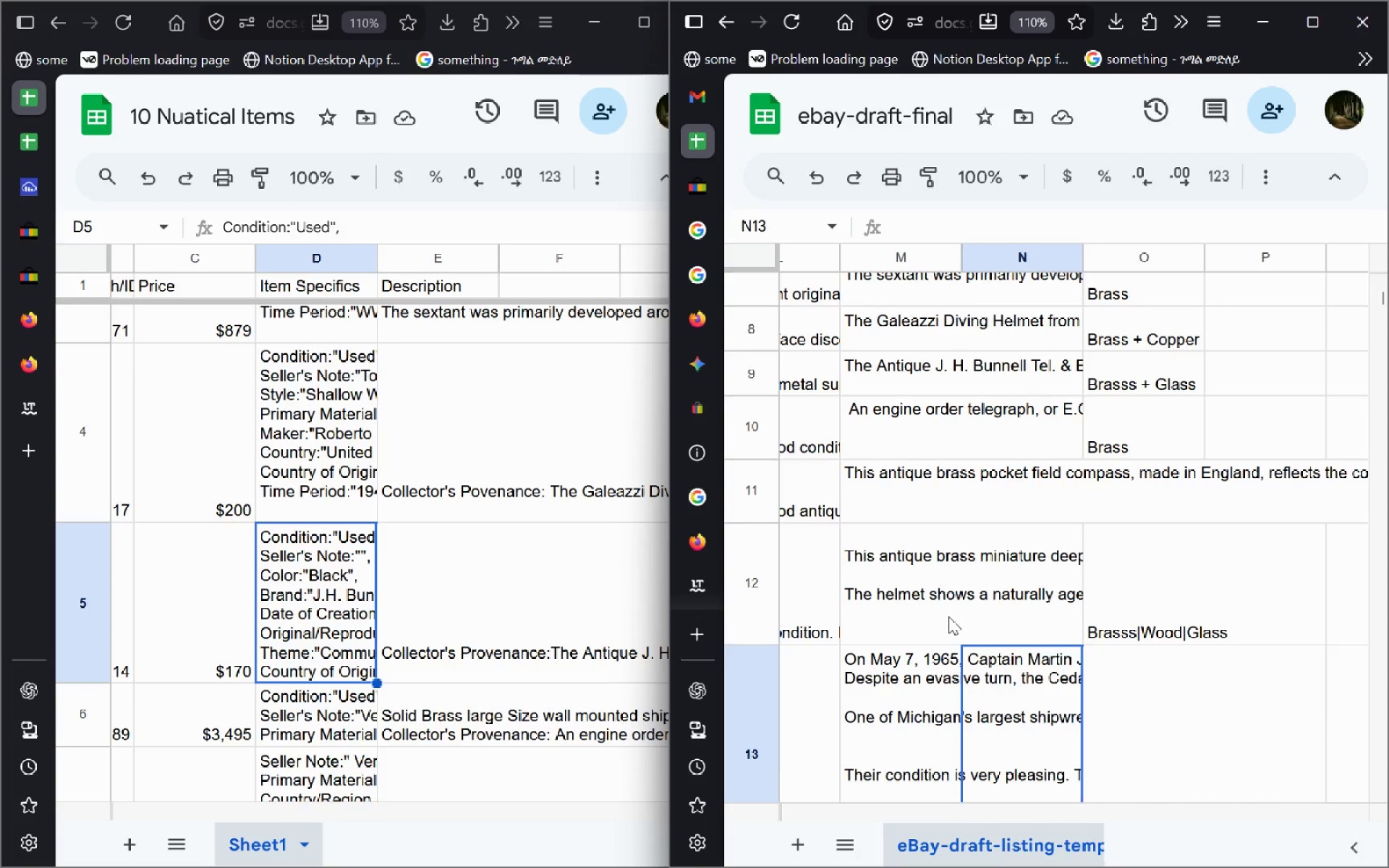 
left_click([948, 616])
 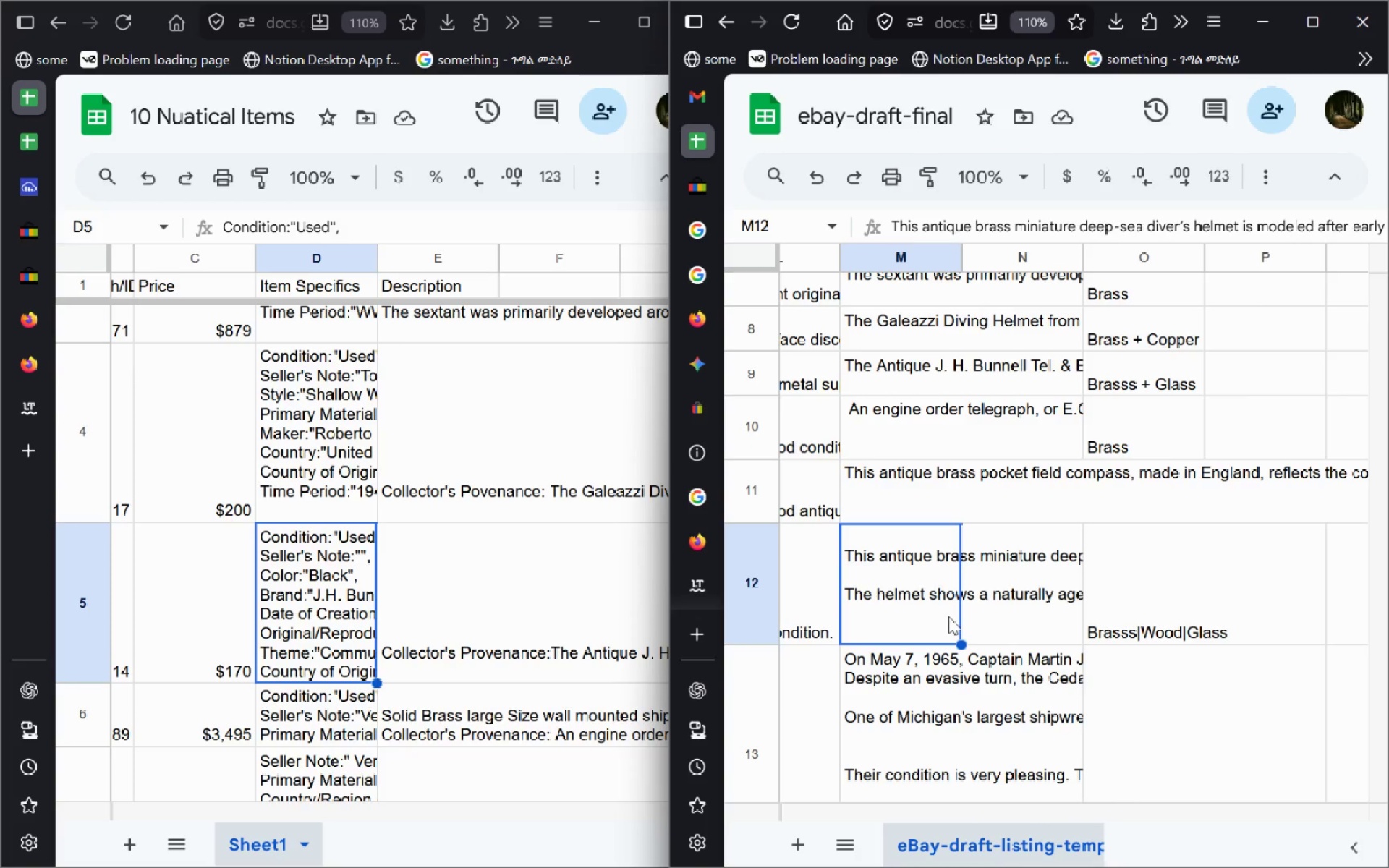 
double_click([948, 616])
 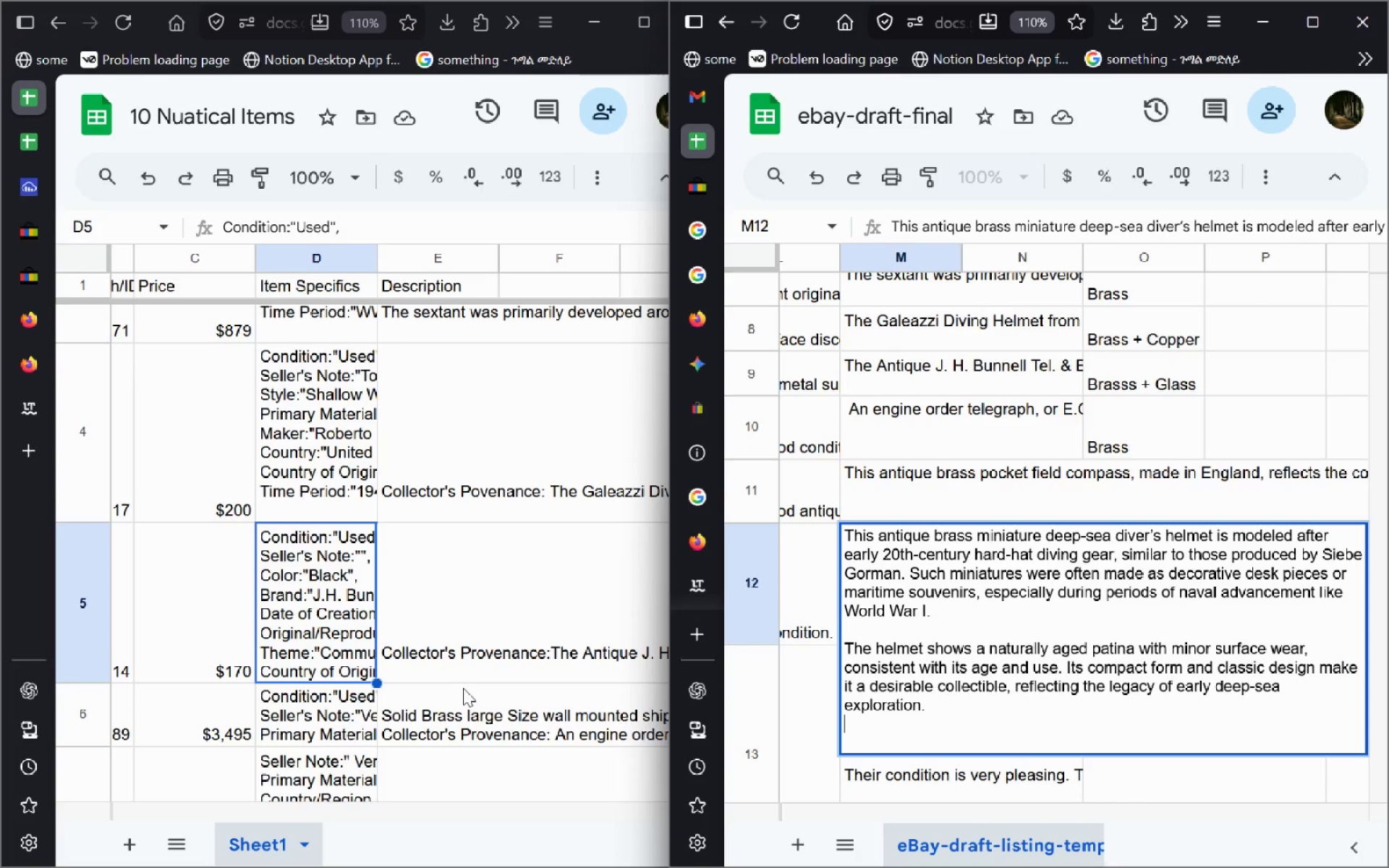 
left_click([464, 689])
 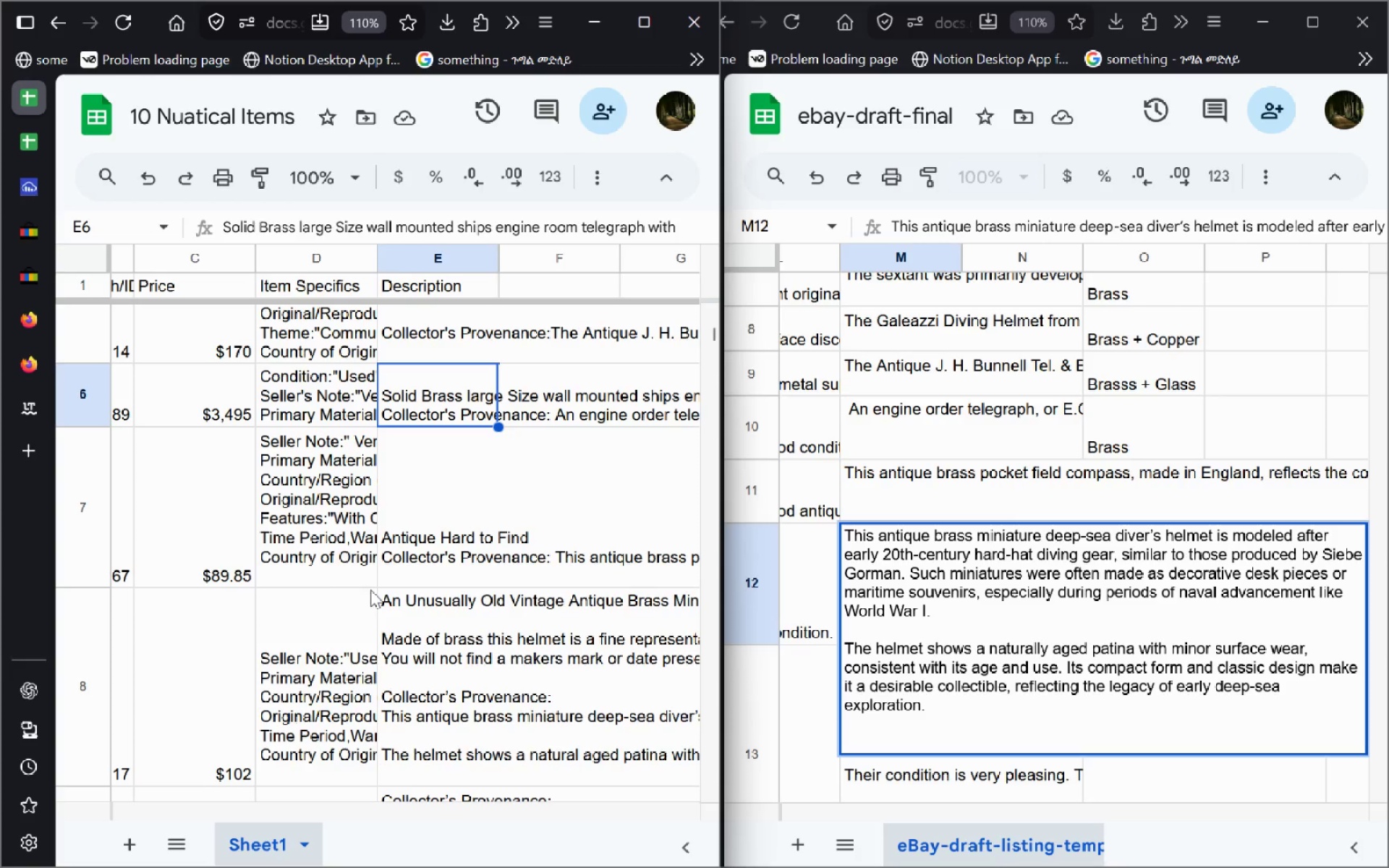 
left_click([435, 518])
 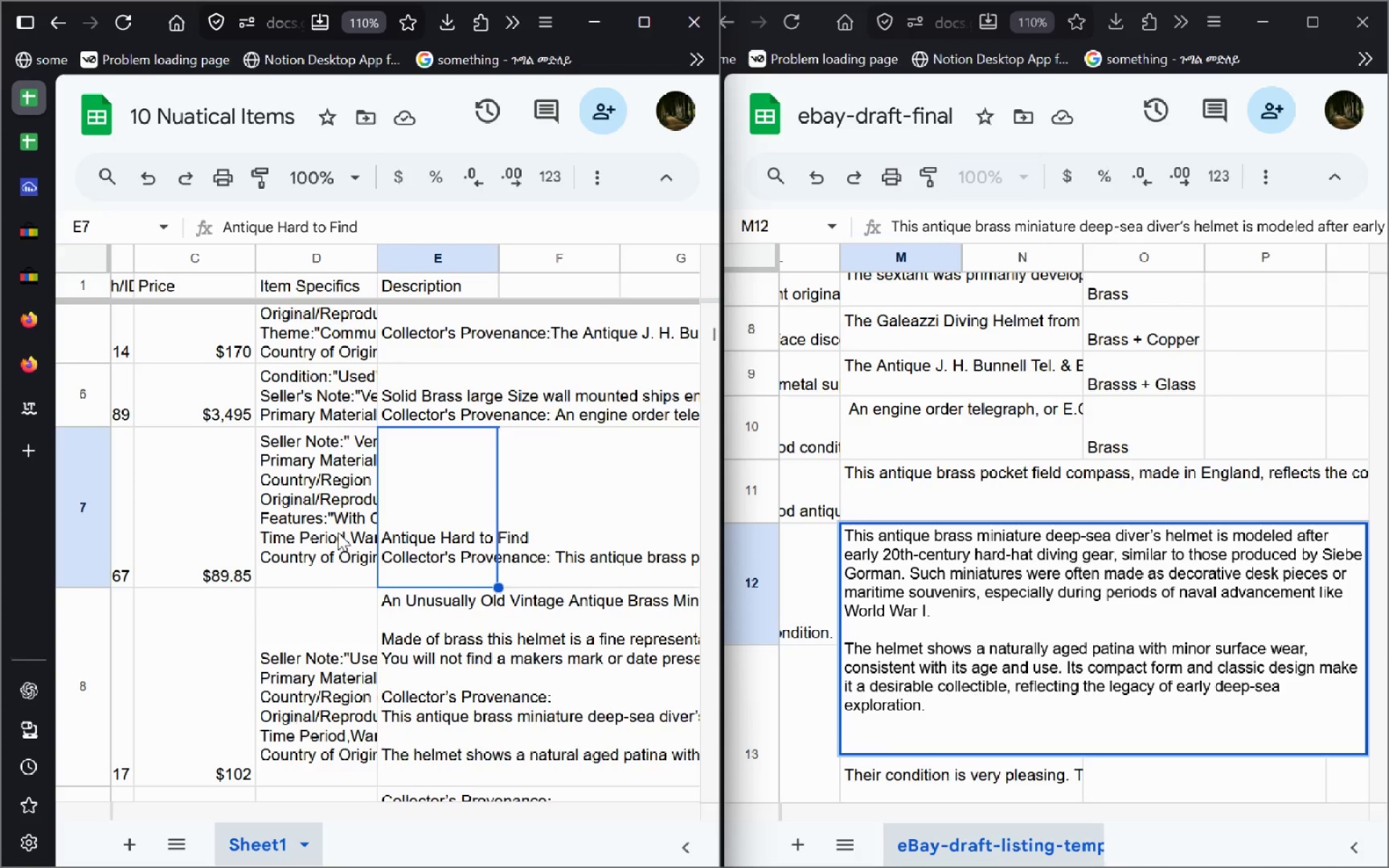 
double_click([331, 532])
 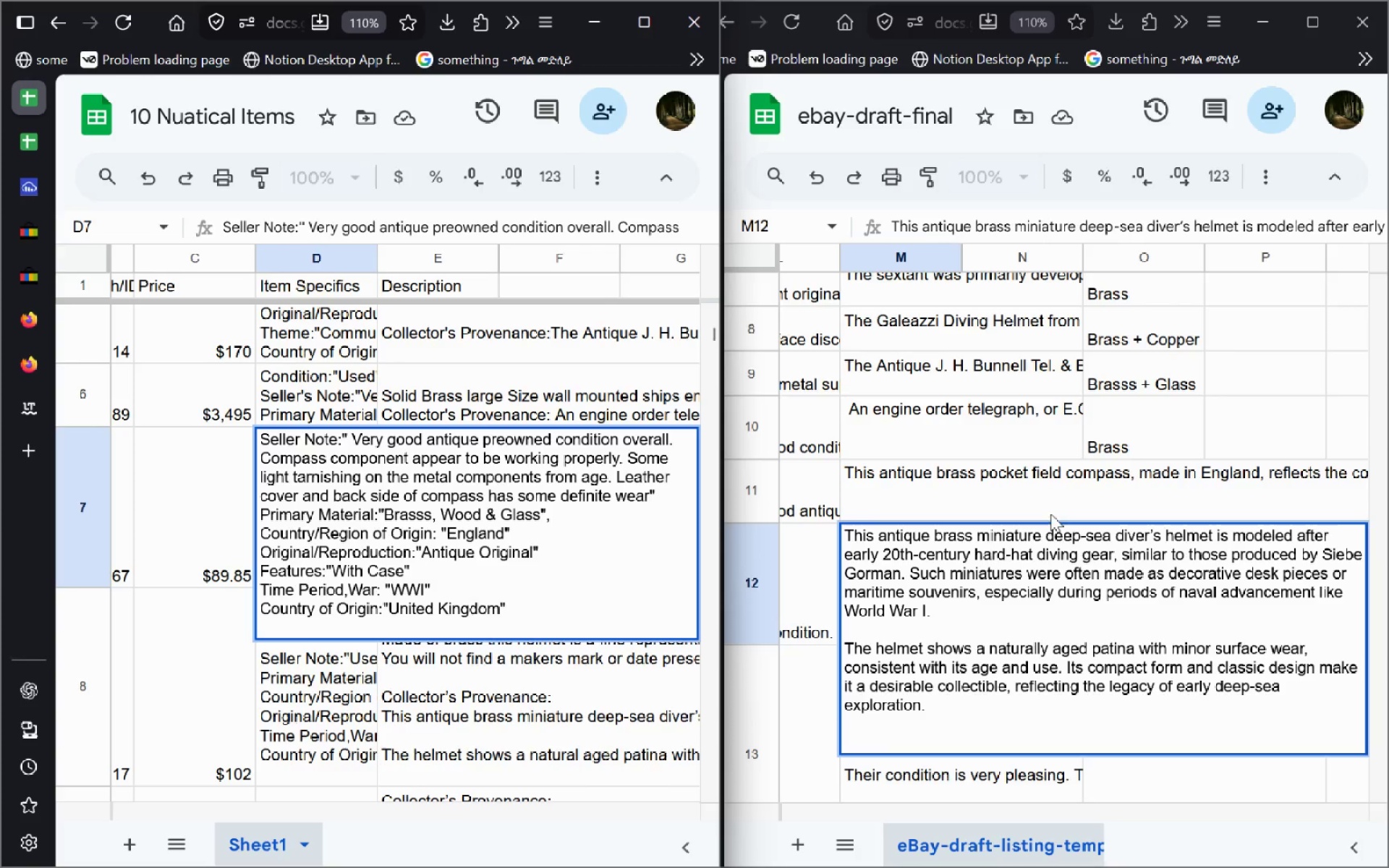 
left_click([1059, 495])
 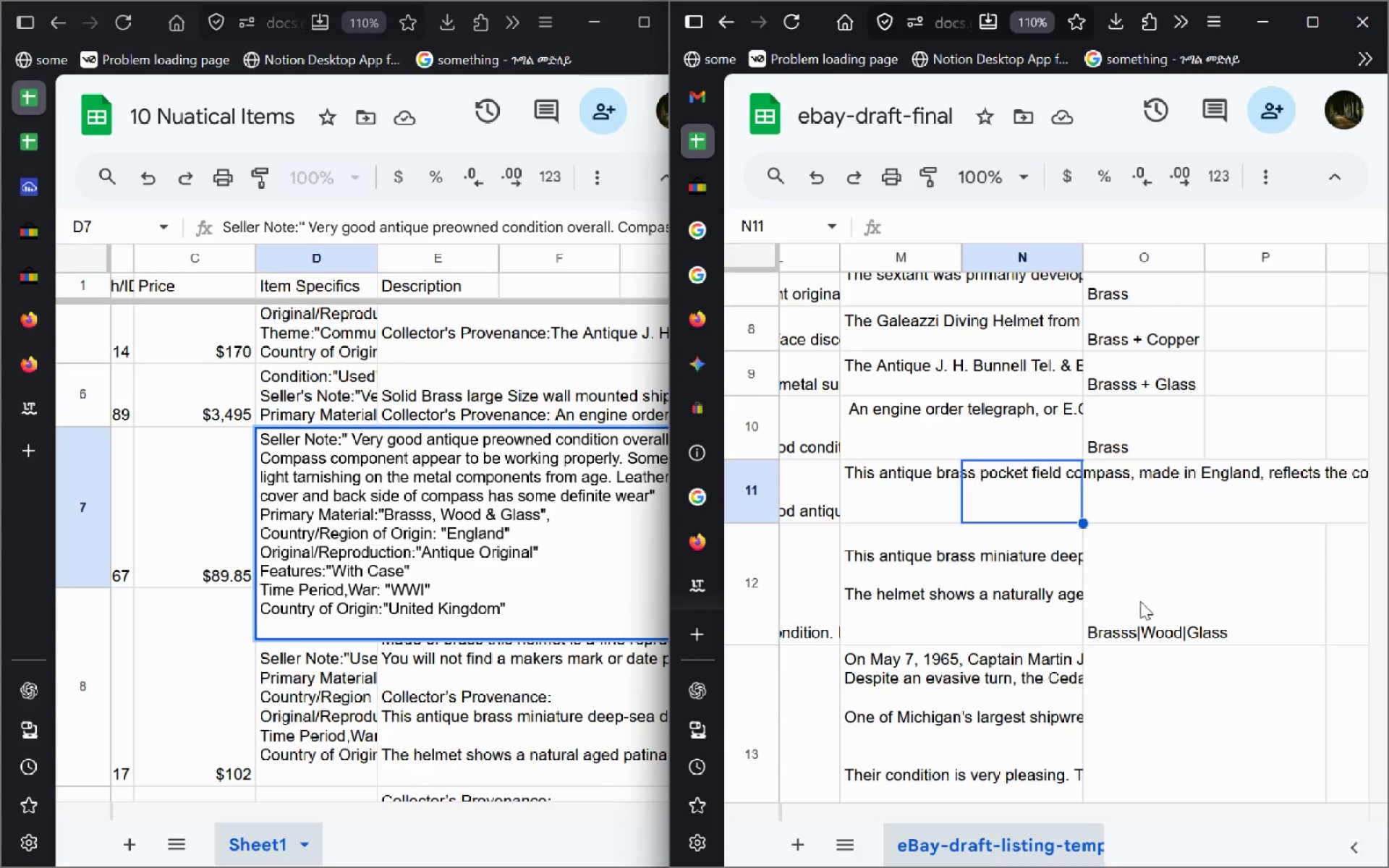 
left_click([1140, 601])
 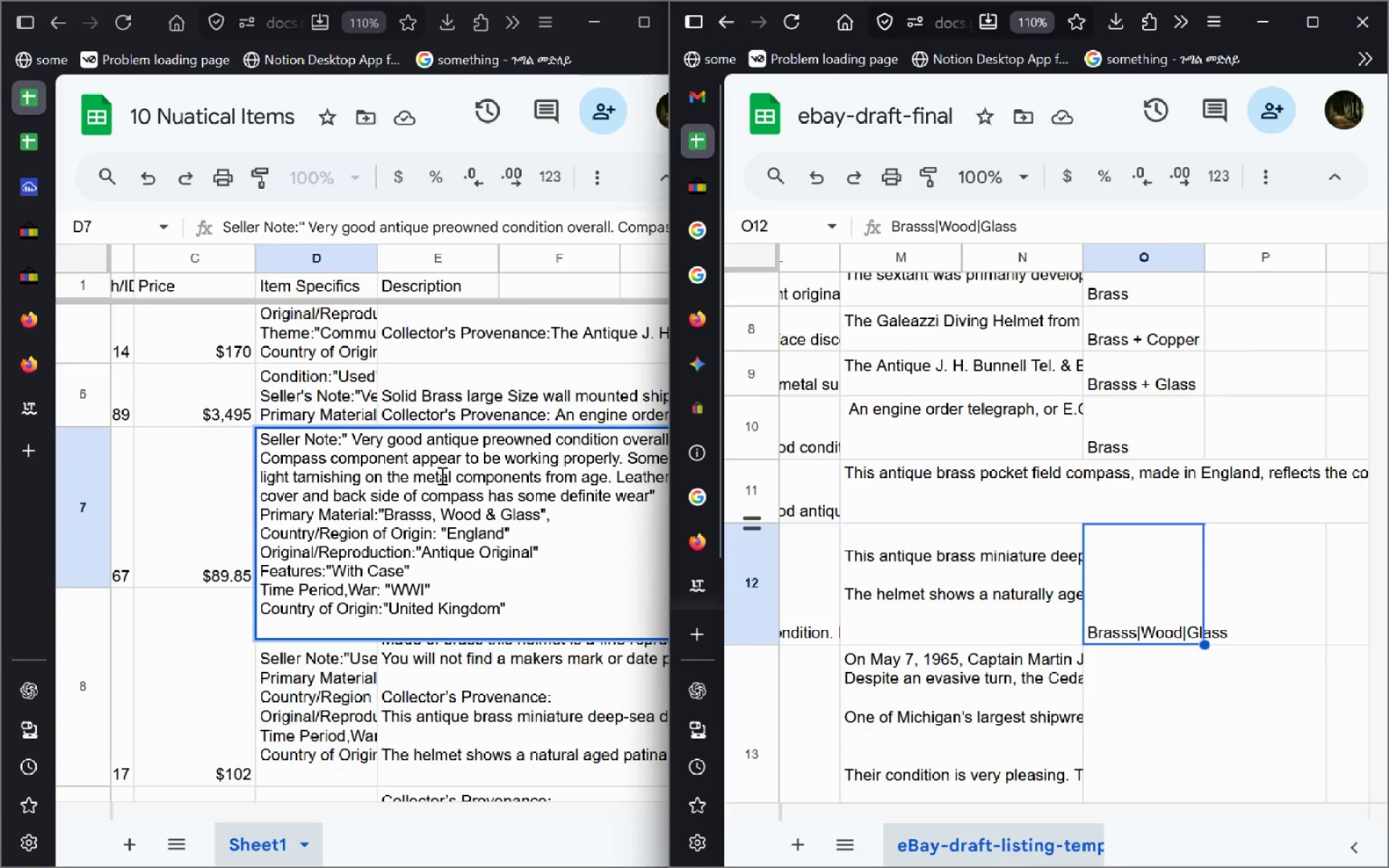 
left_click([984, 496])
 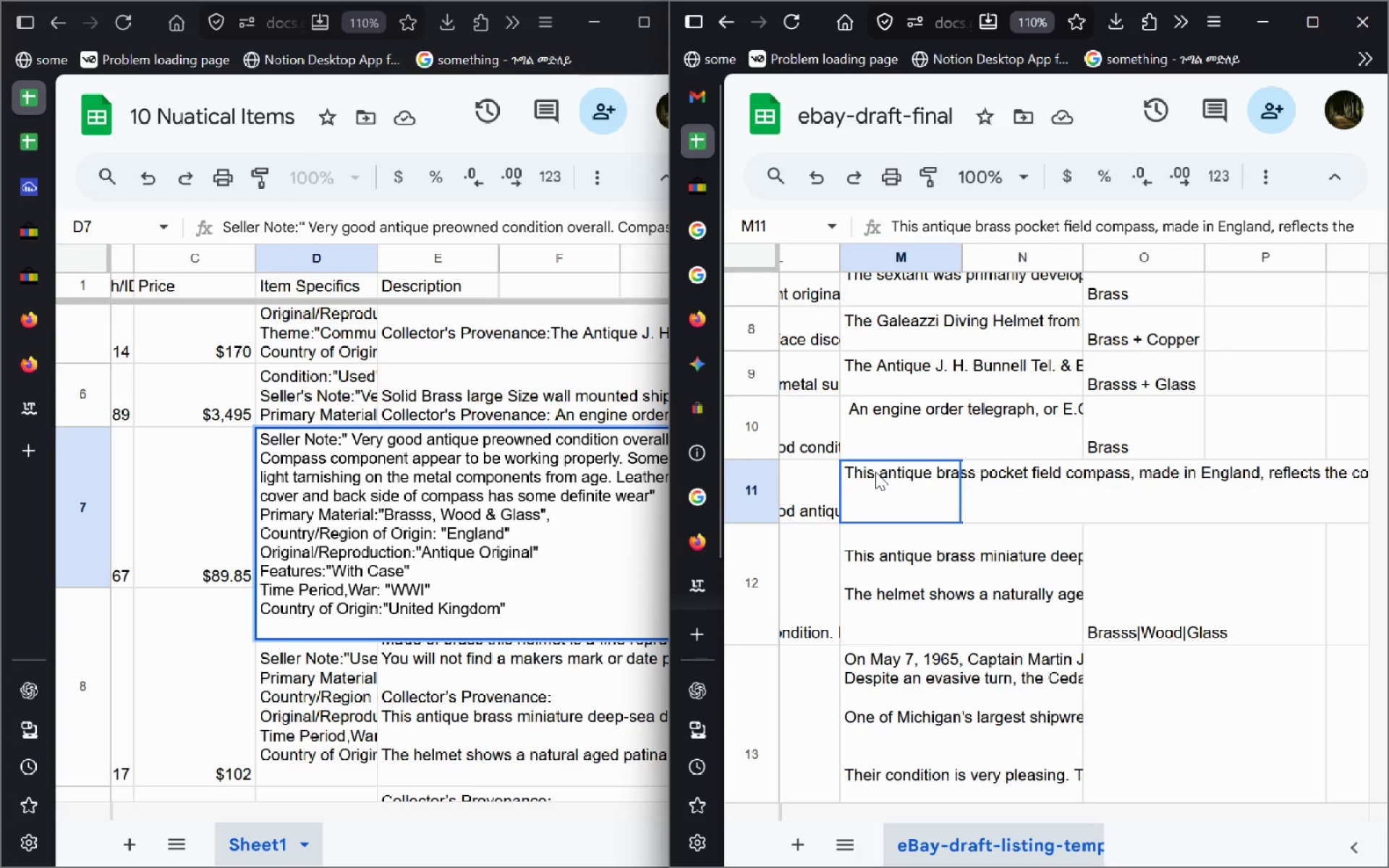 
double_click([875, 472])
 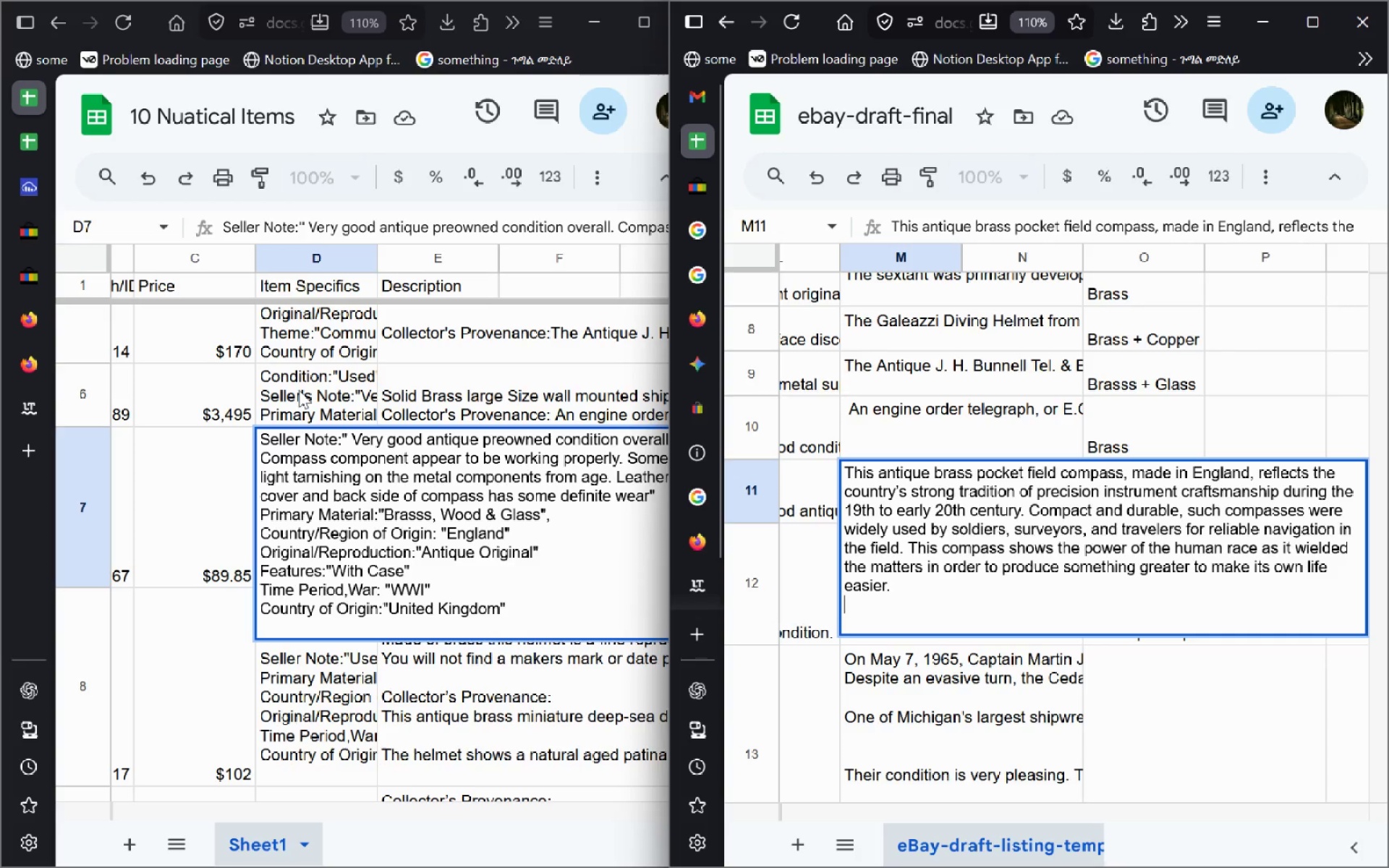 
left_click([428, 407])
 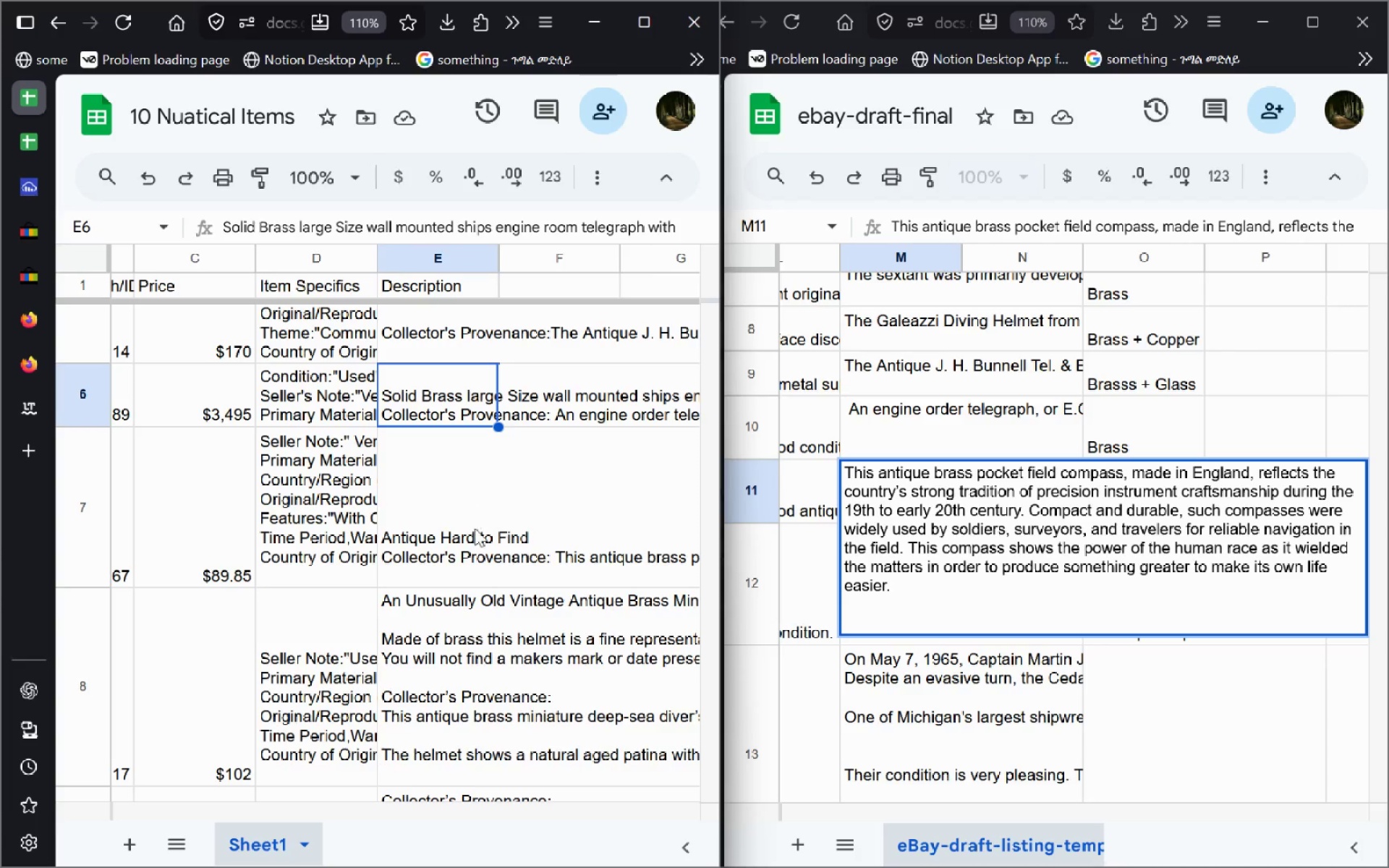 
left_click([475, 530])
 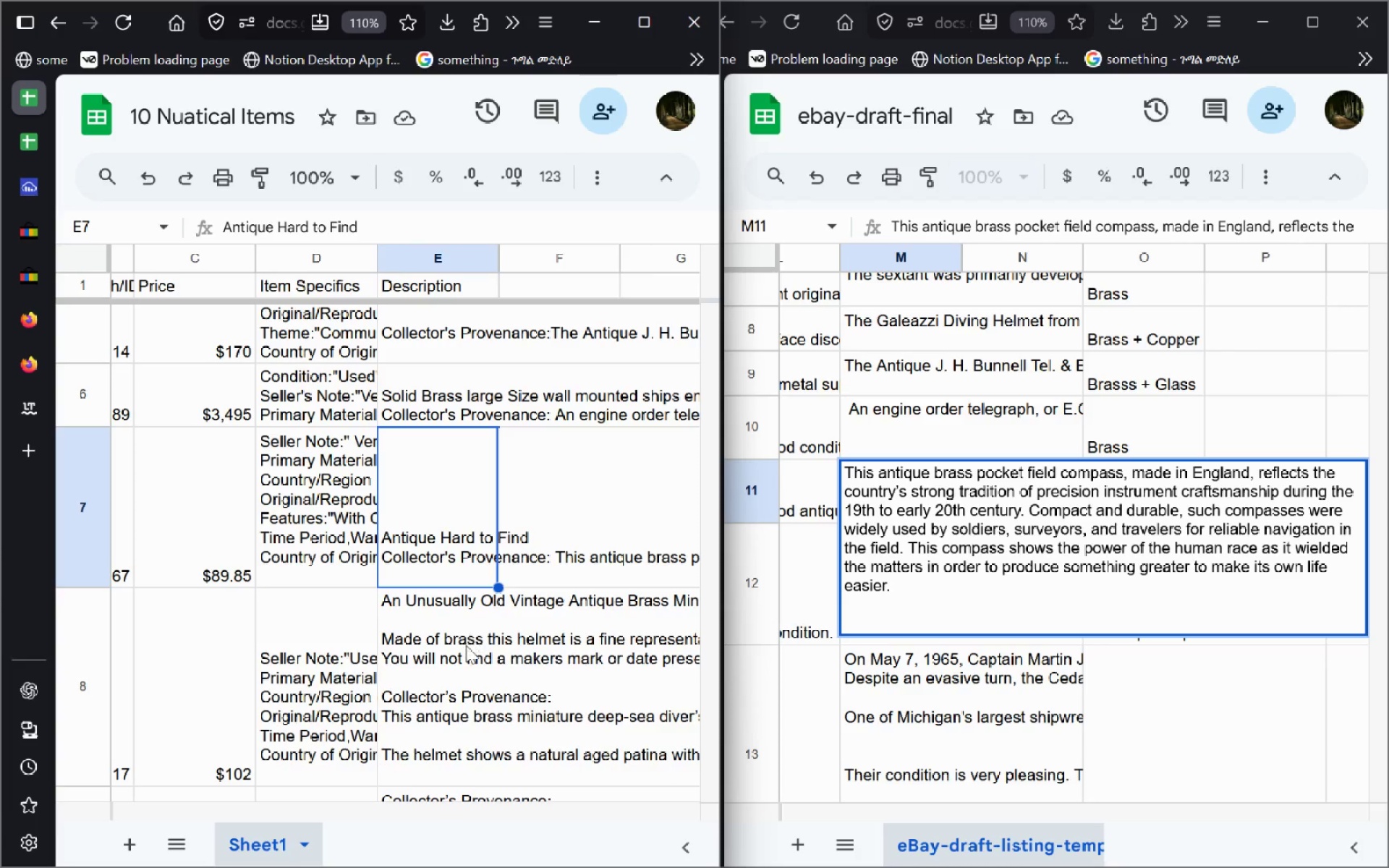 
left_click([464, 660])
 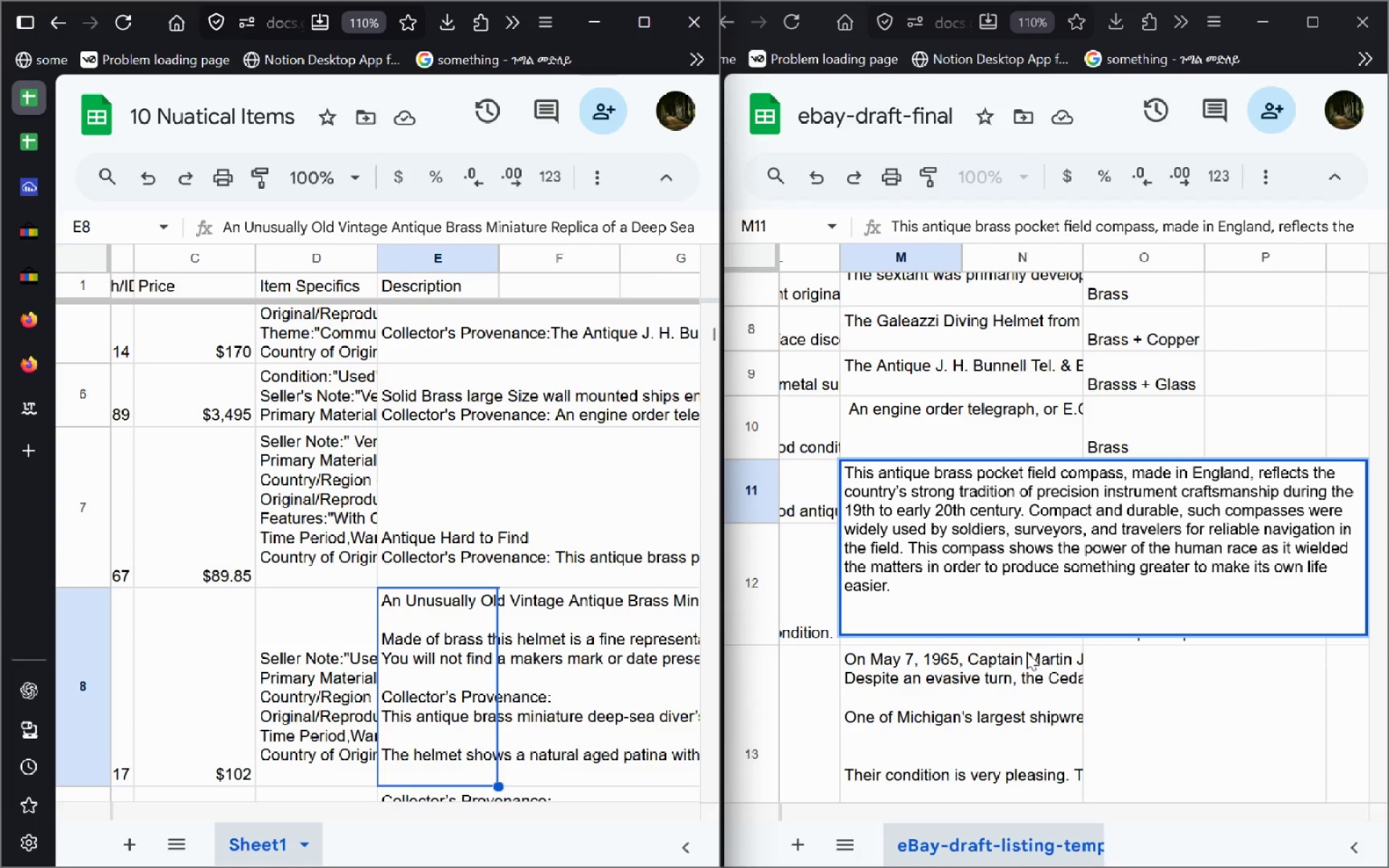 
left_click([969, 658])
 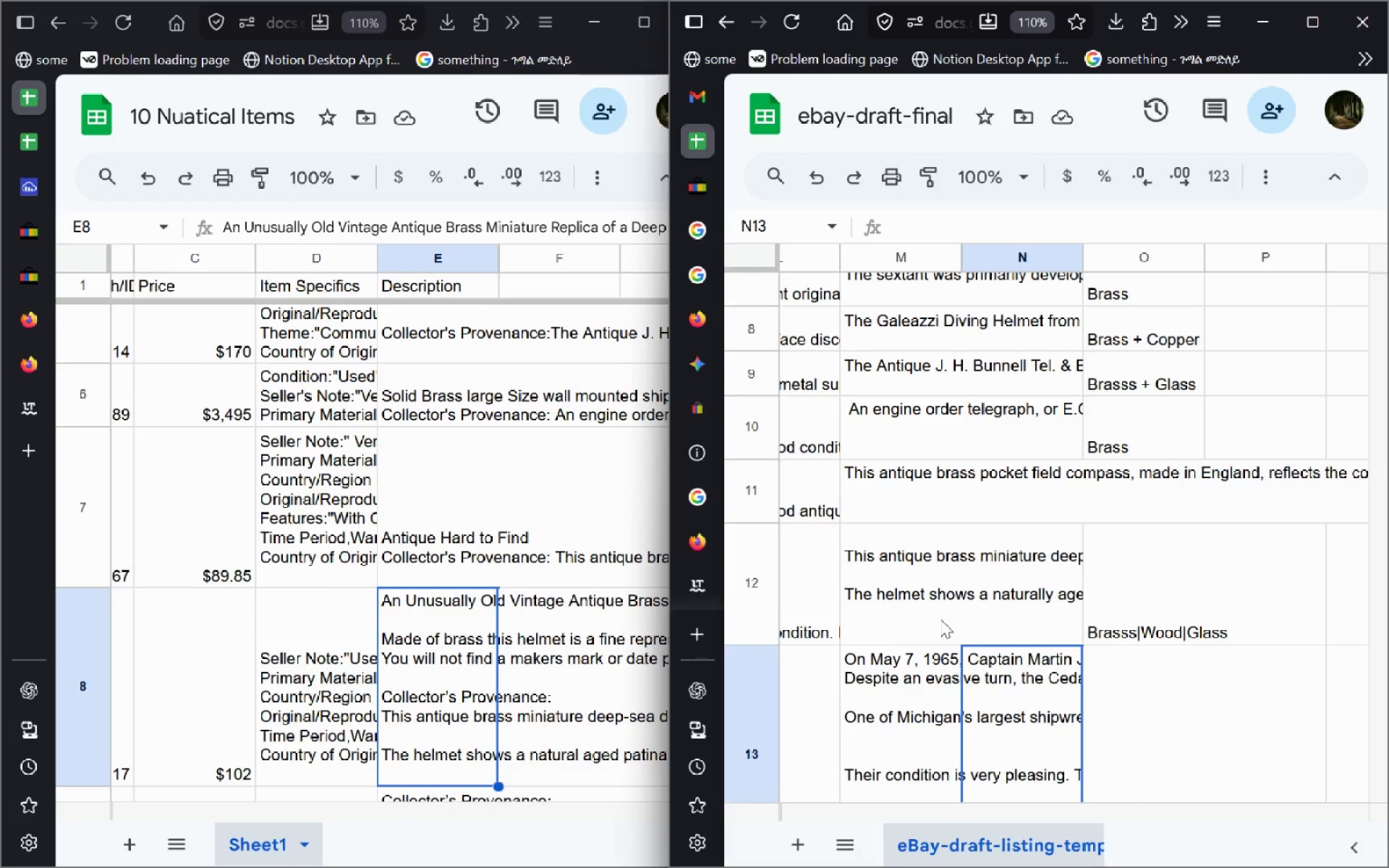 
double_click([940, 619])
 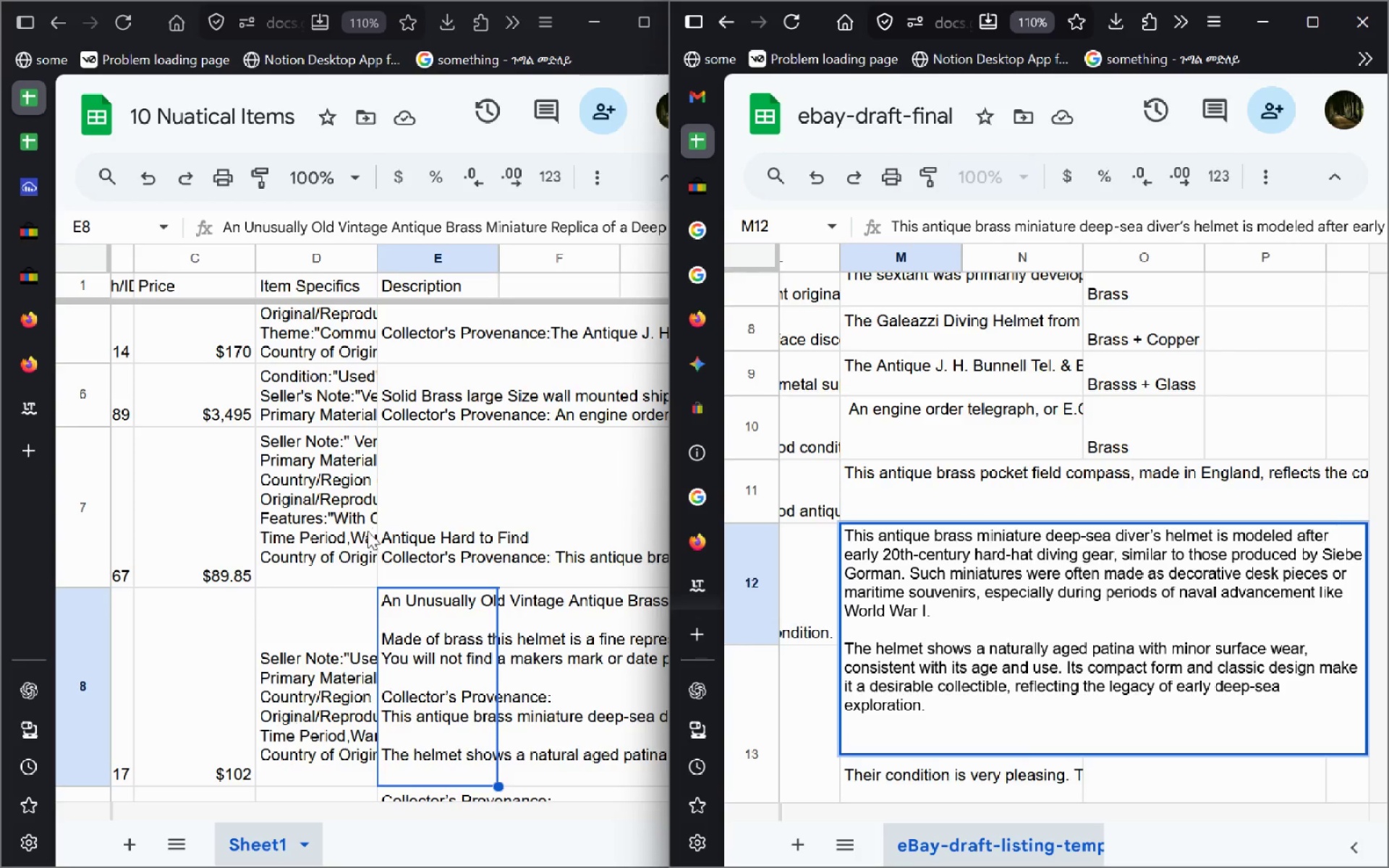 
left_click([417, 506])
 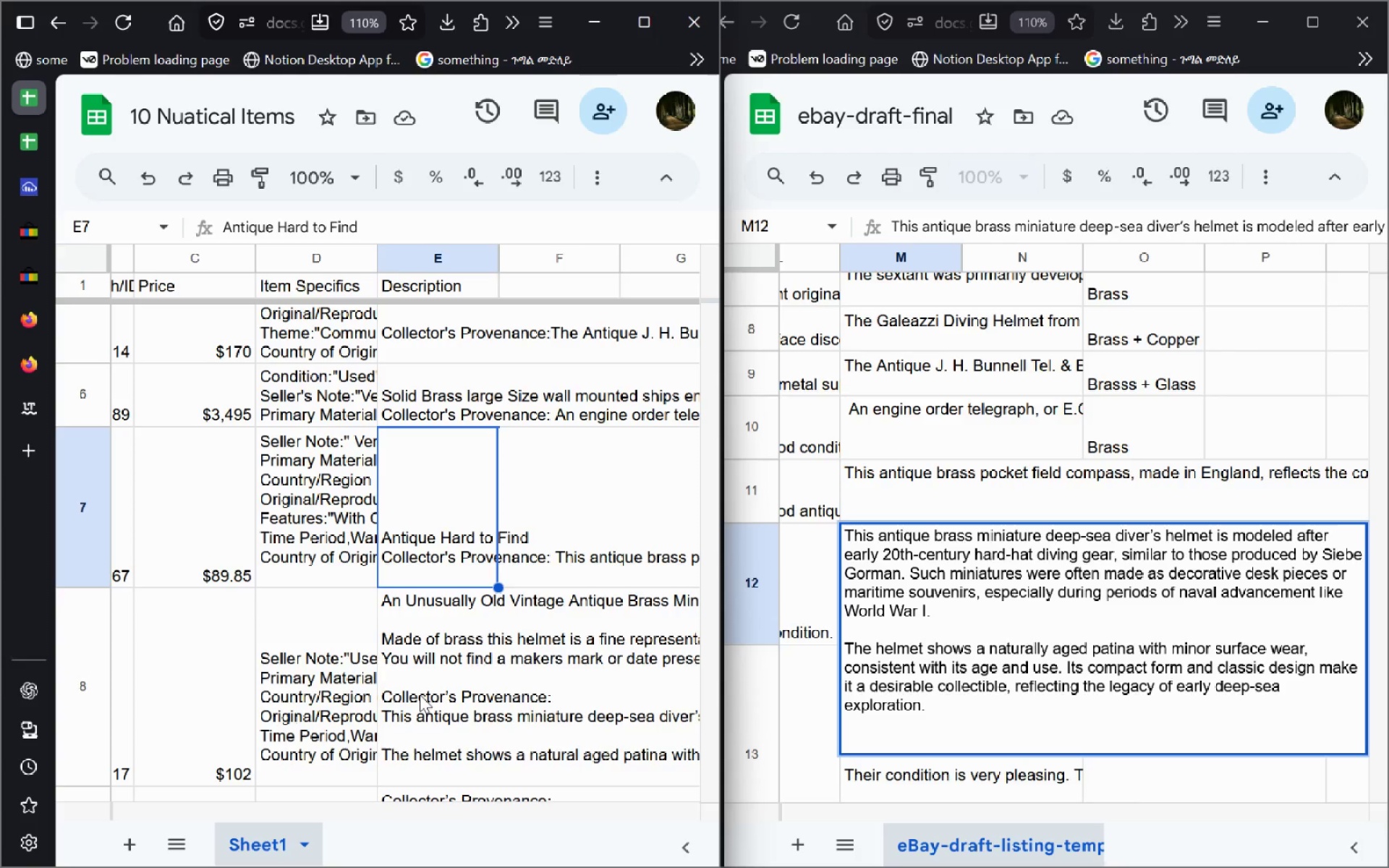 
left_click([418, 697])
 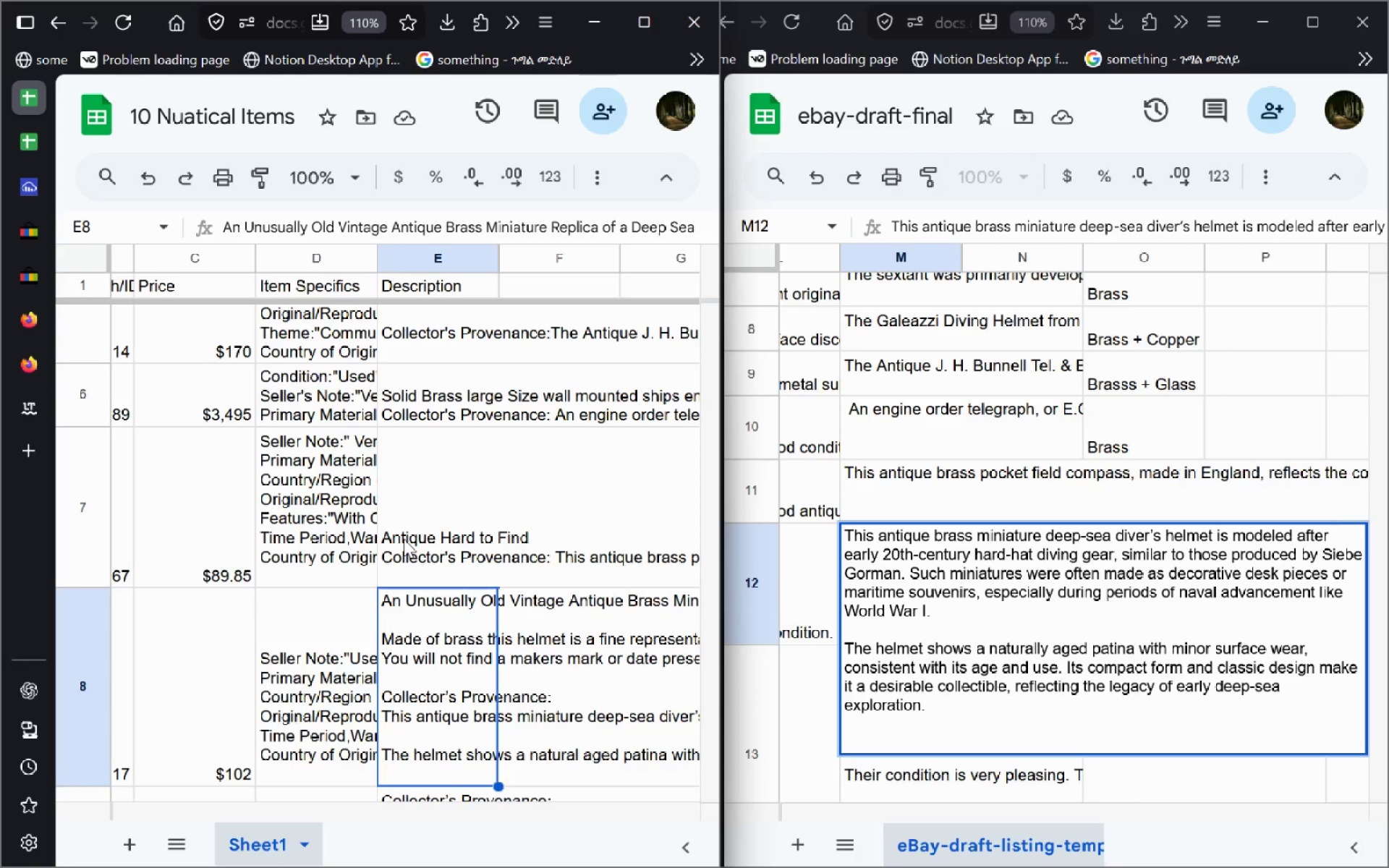 
double_click([404, 539])
 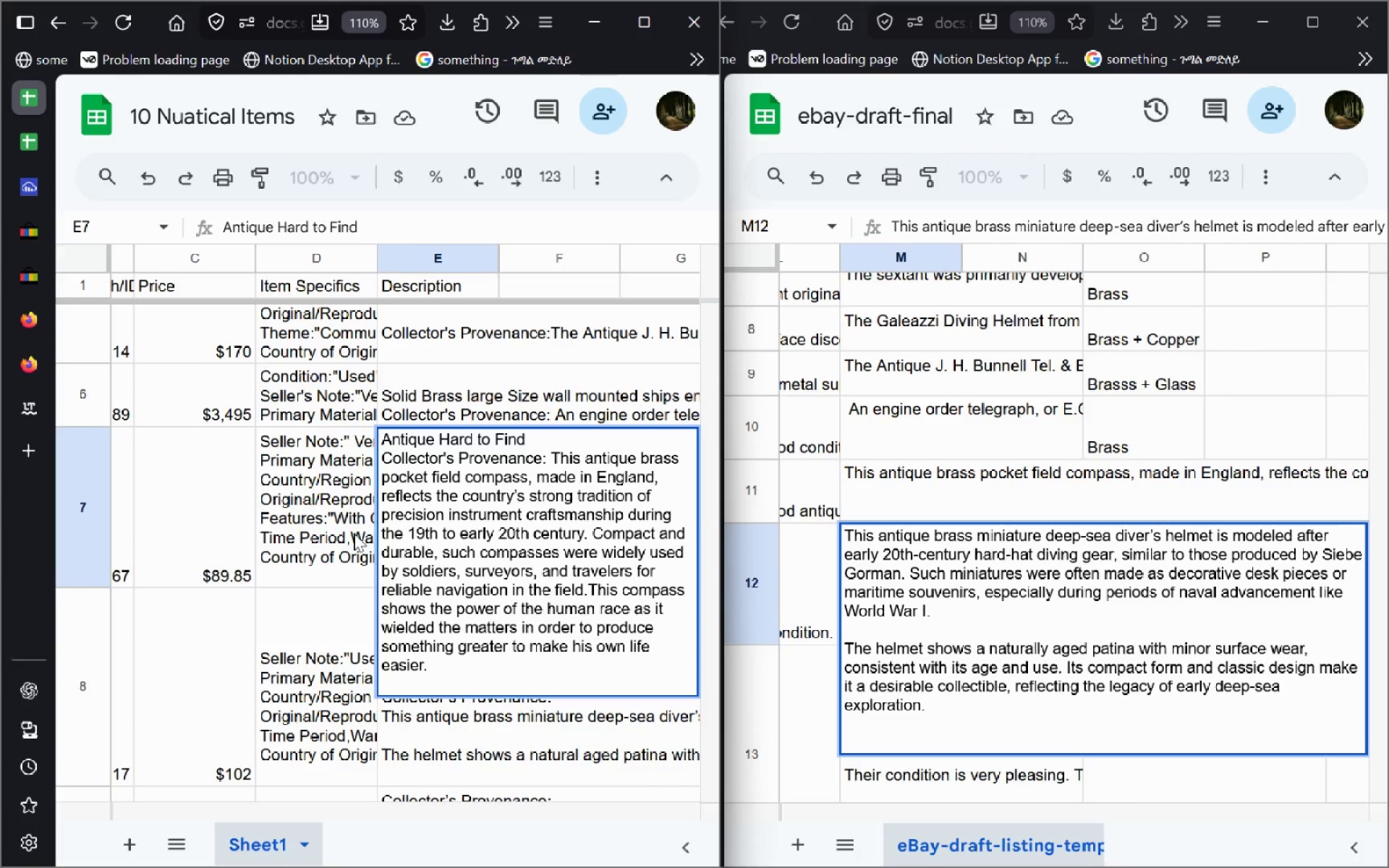 
double_click([319, 527])
 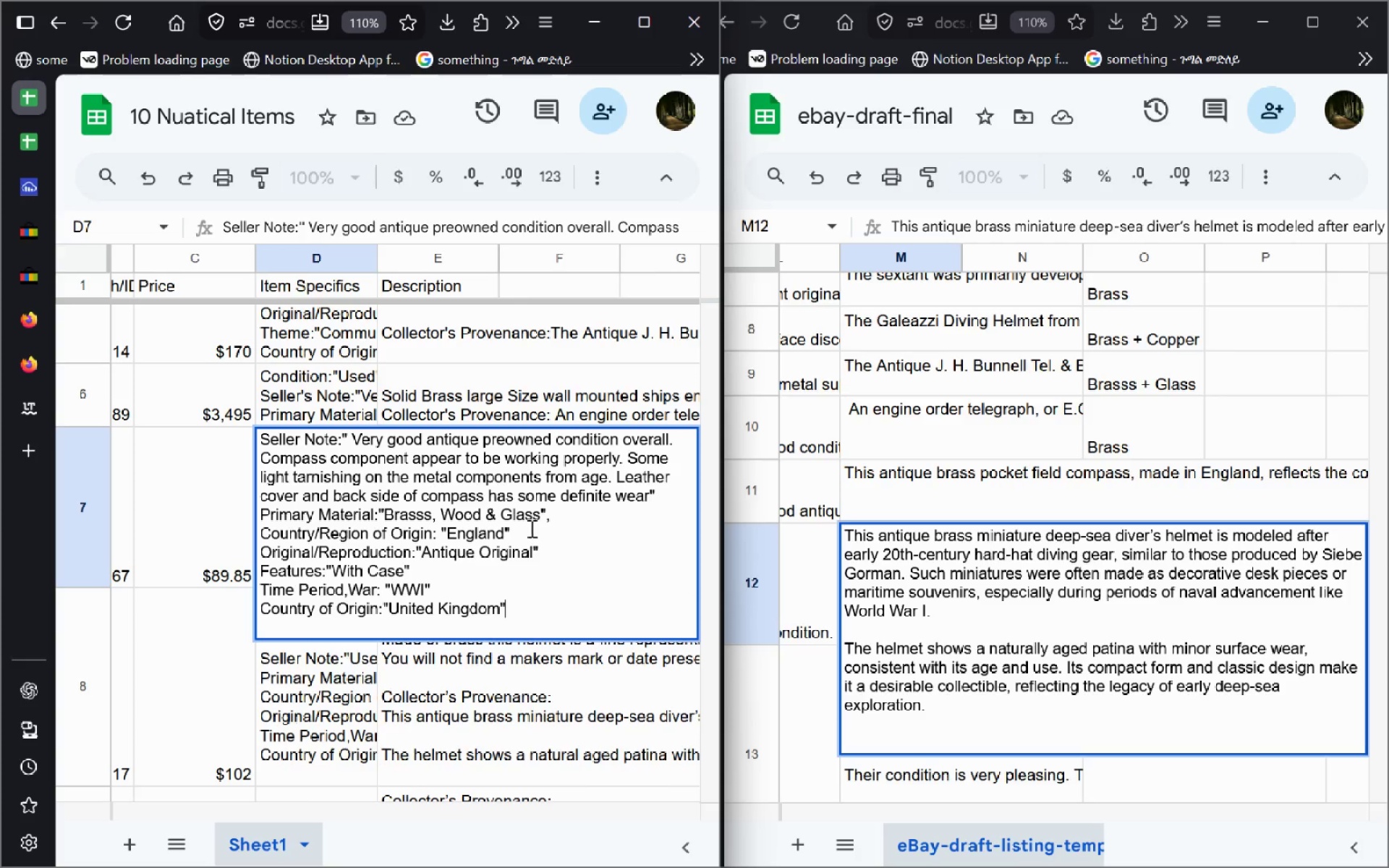 
left_click_drag(start_coordinate=[540, 516], to_coordinate=[383, 522])
 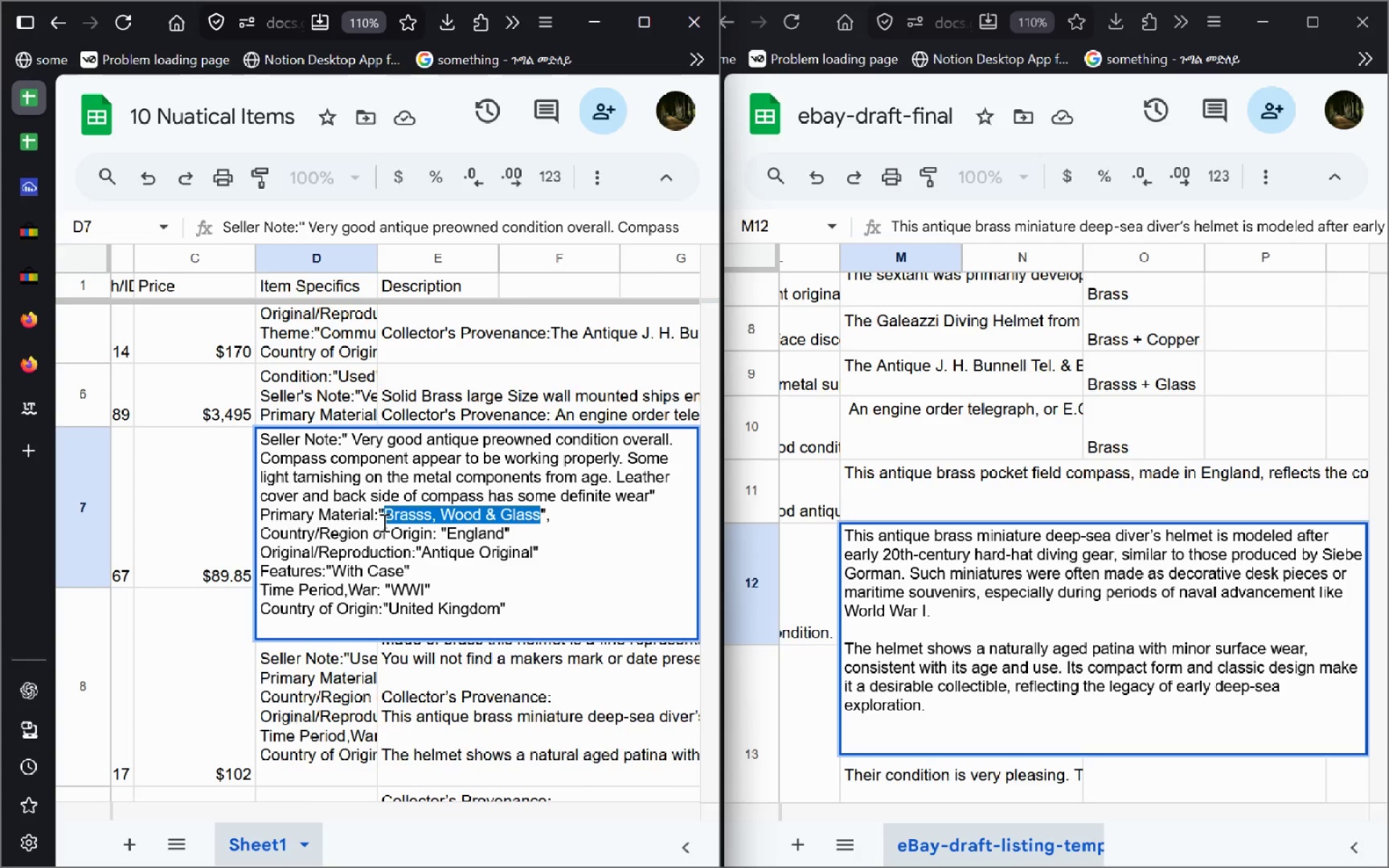 
key(Control+C)
 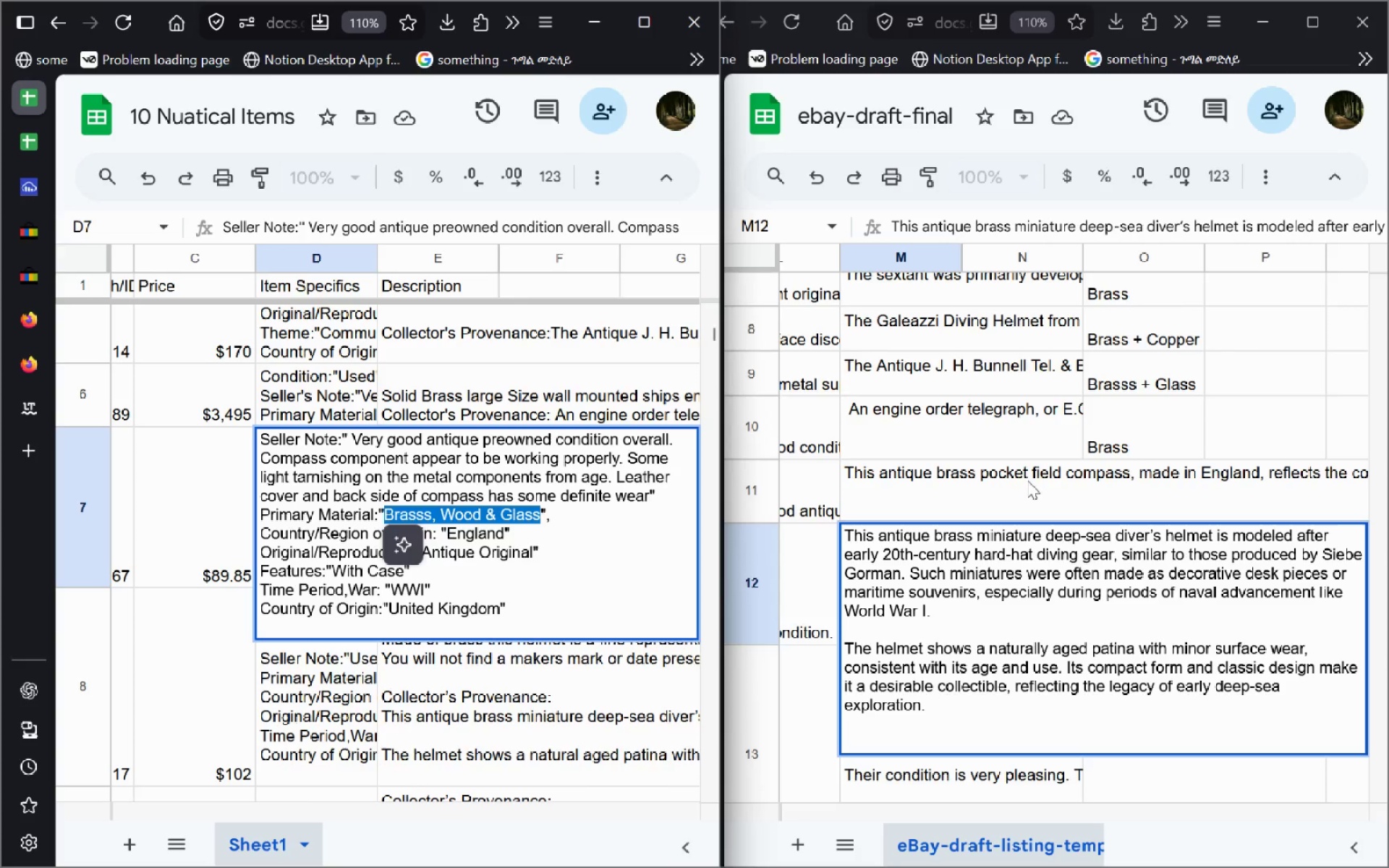 
left_click([1027, 480])
 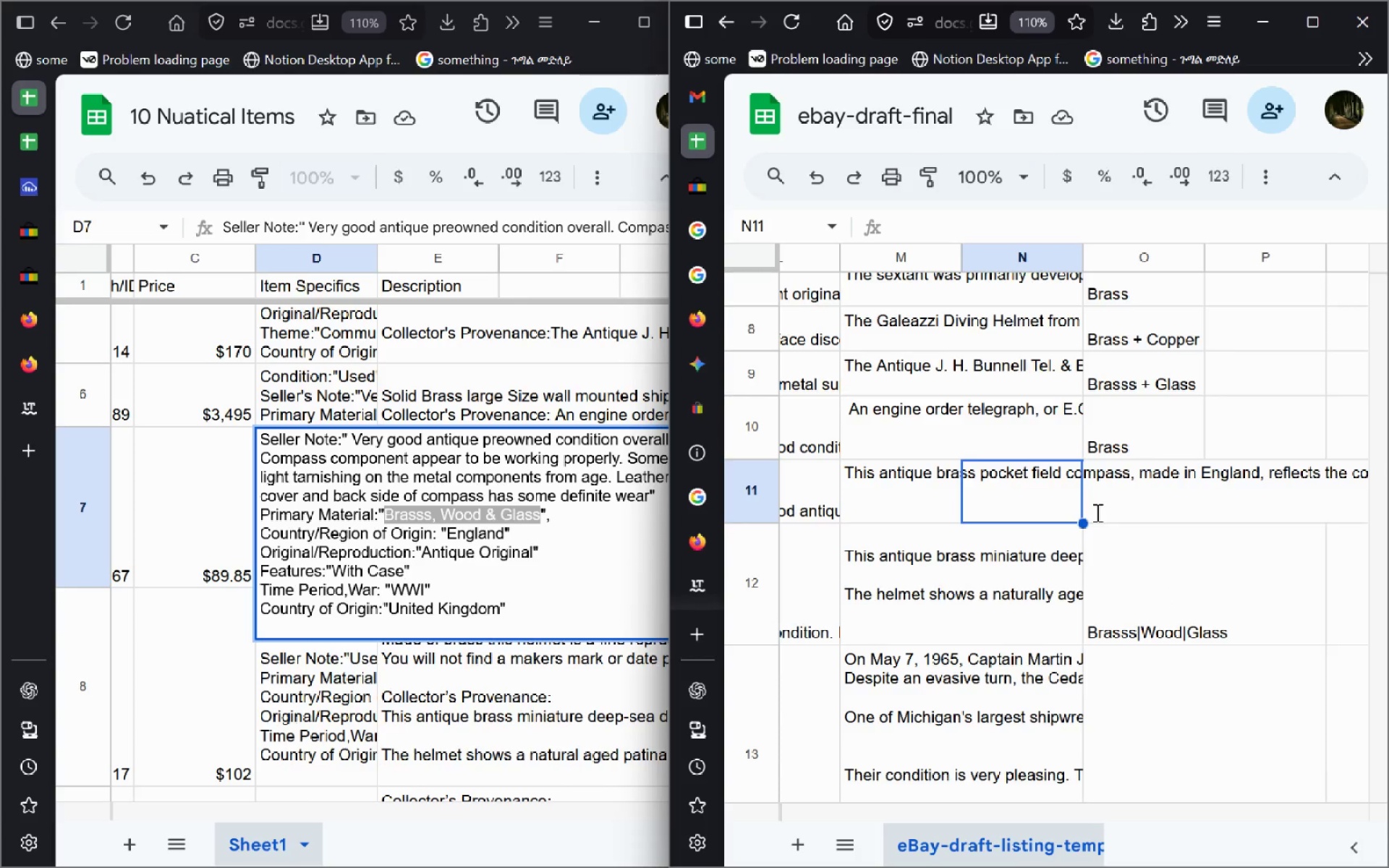 
wait(6.02)
 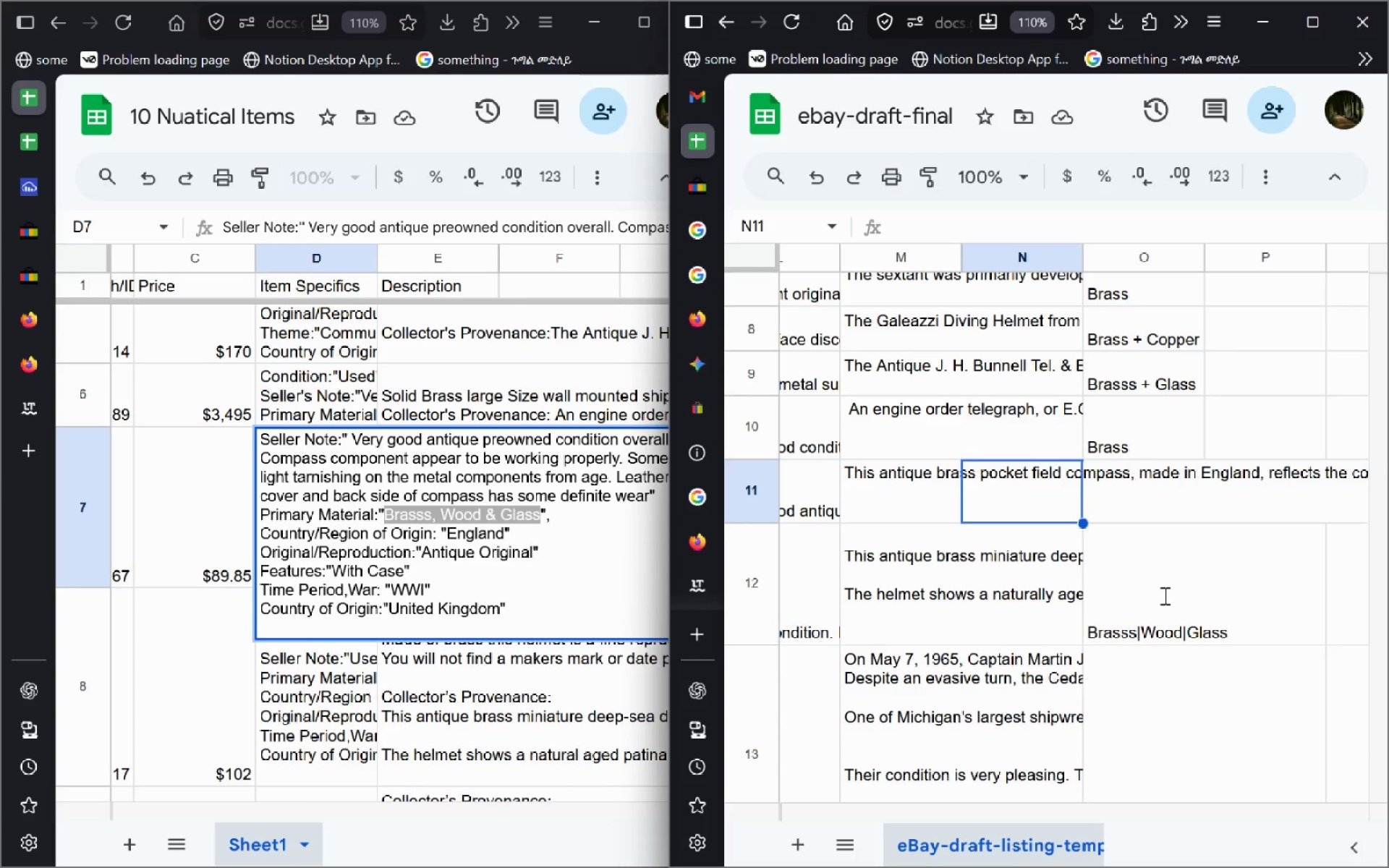 
left_click([212, 541])
 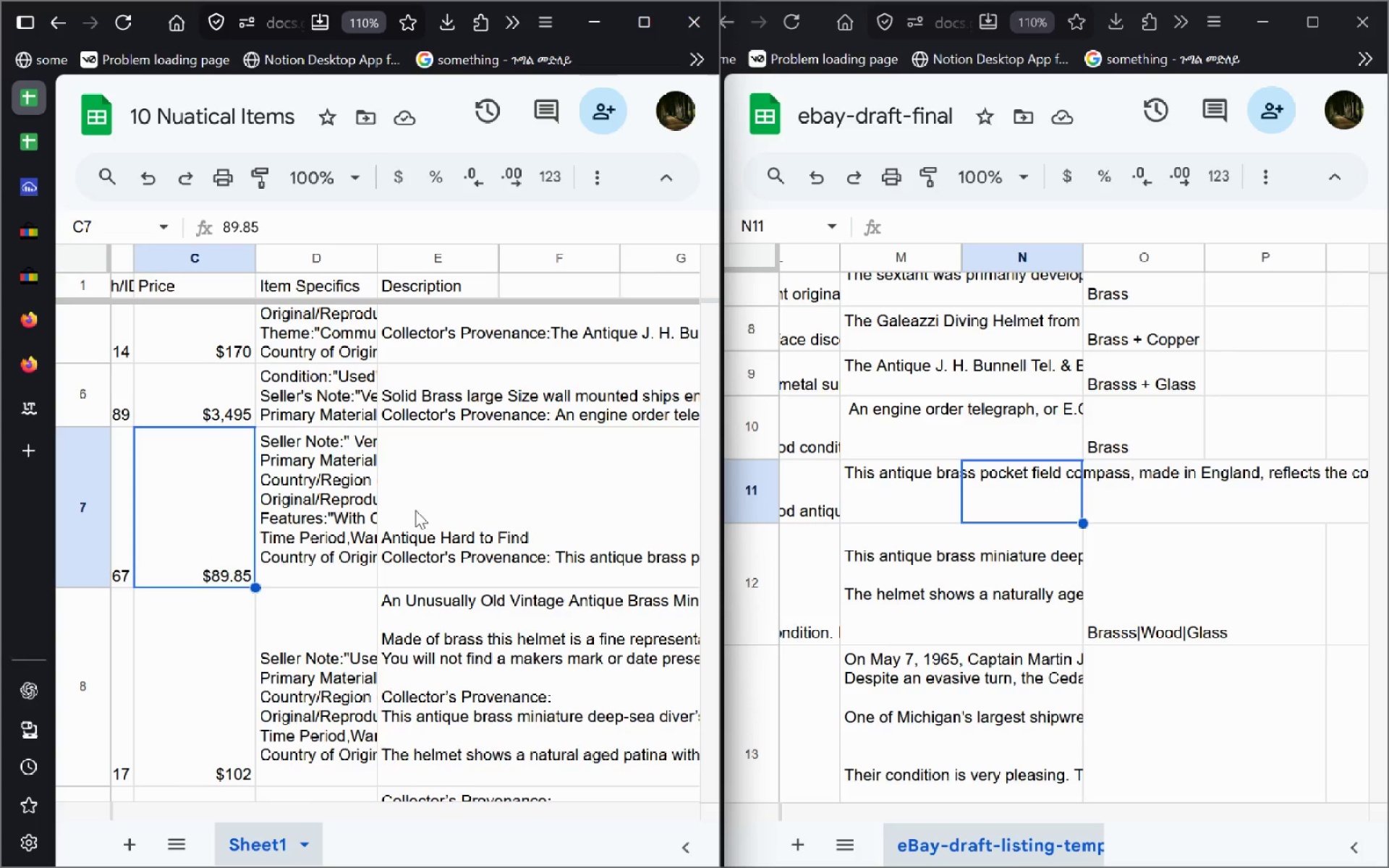 
left_click([415, 510])
 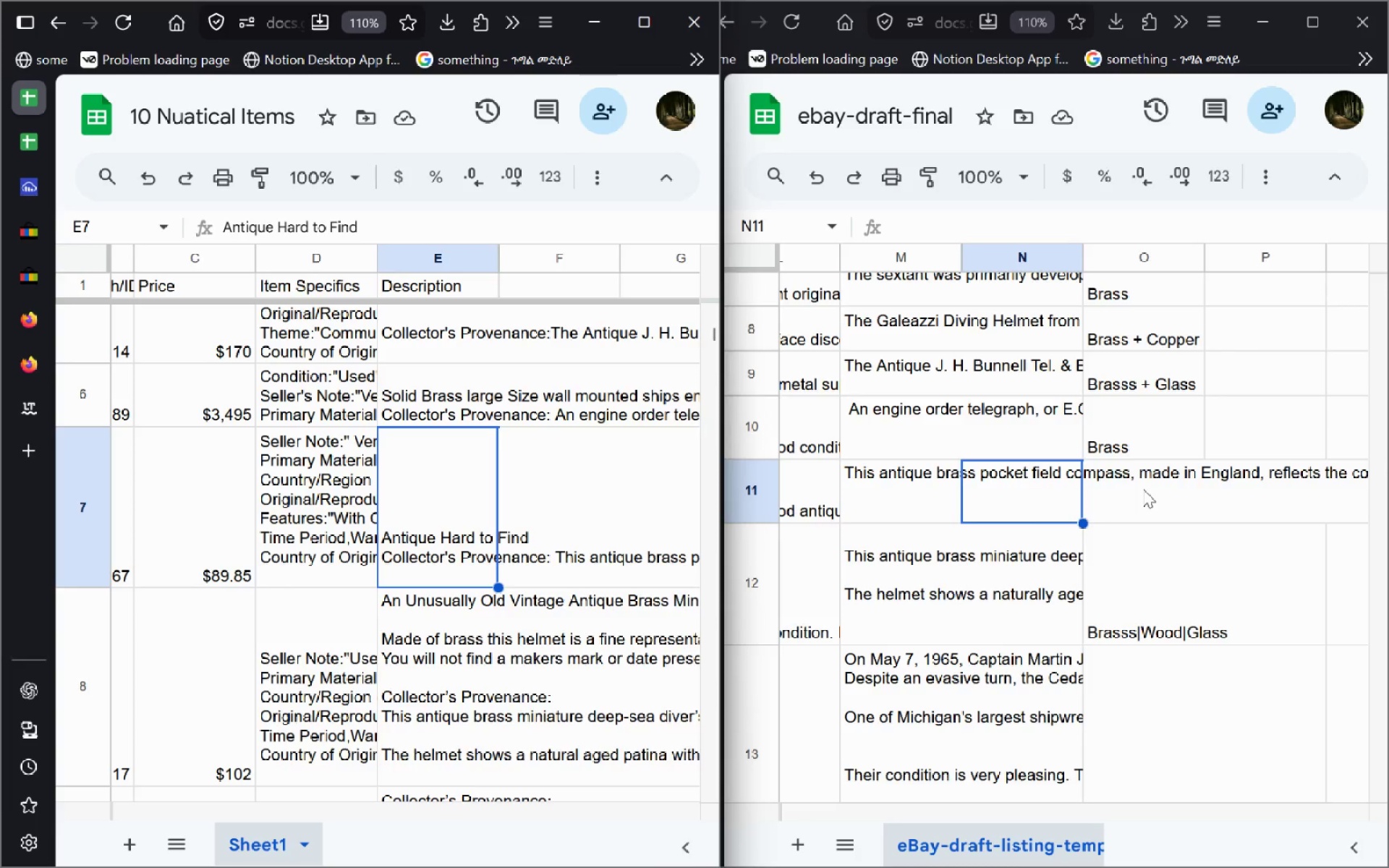 
double_click([1143, 489])
 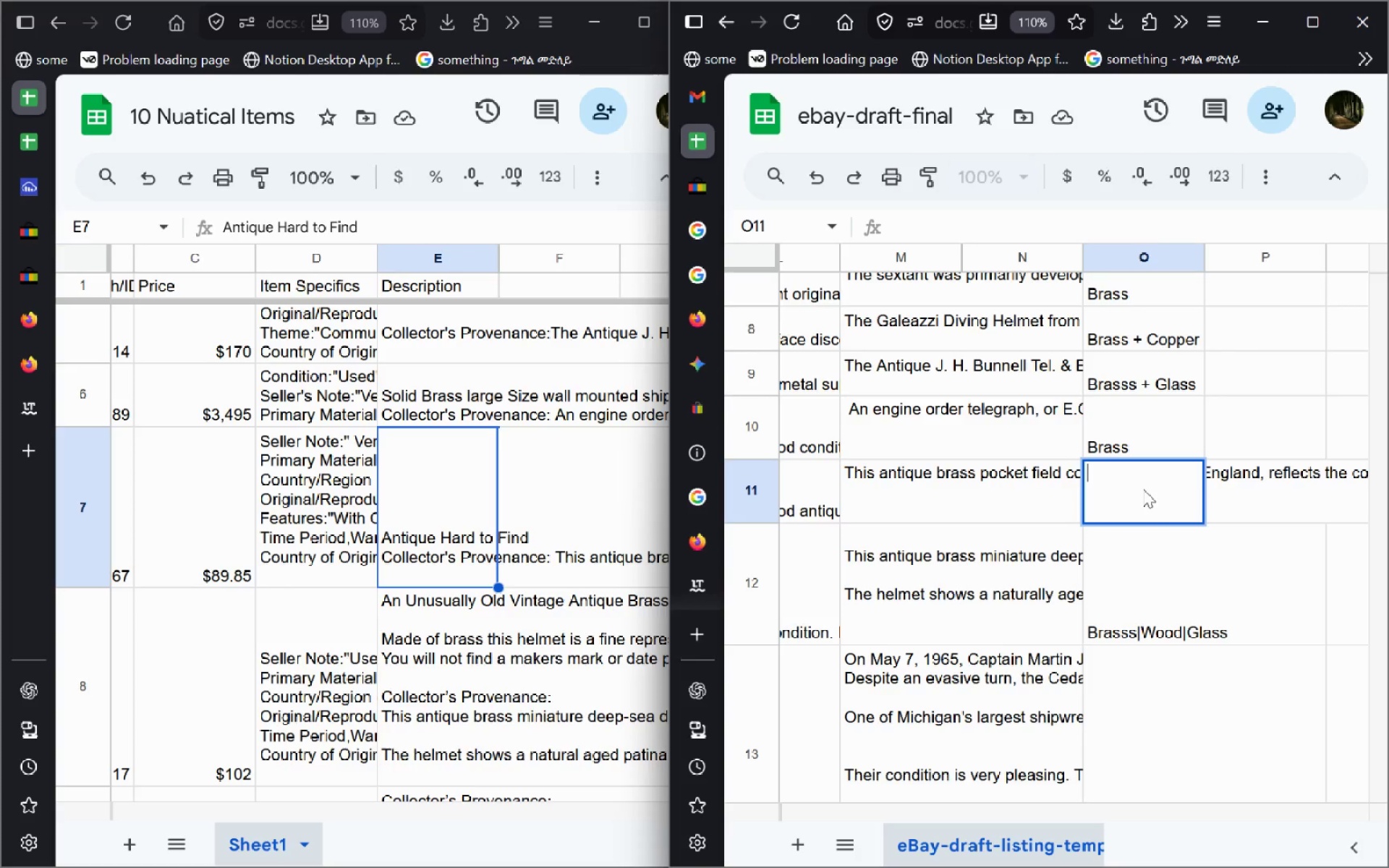 
key(Control+V)
 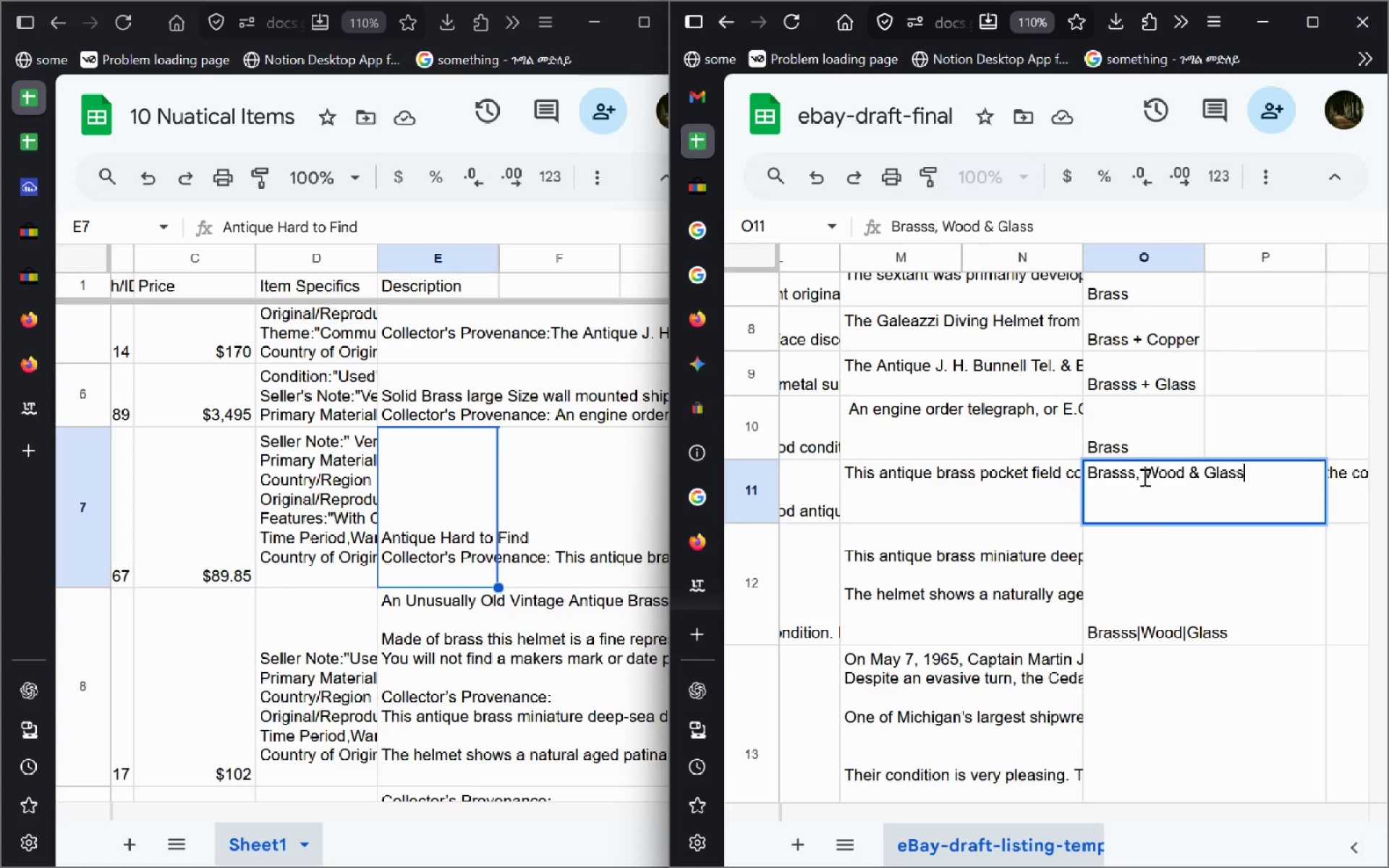 
left_click([1146, 465])
 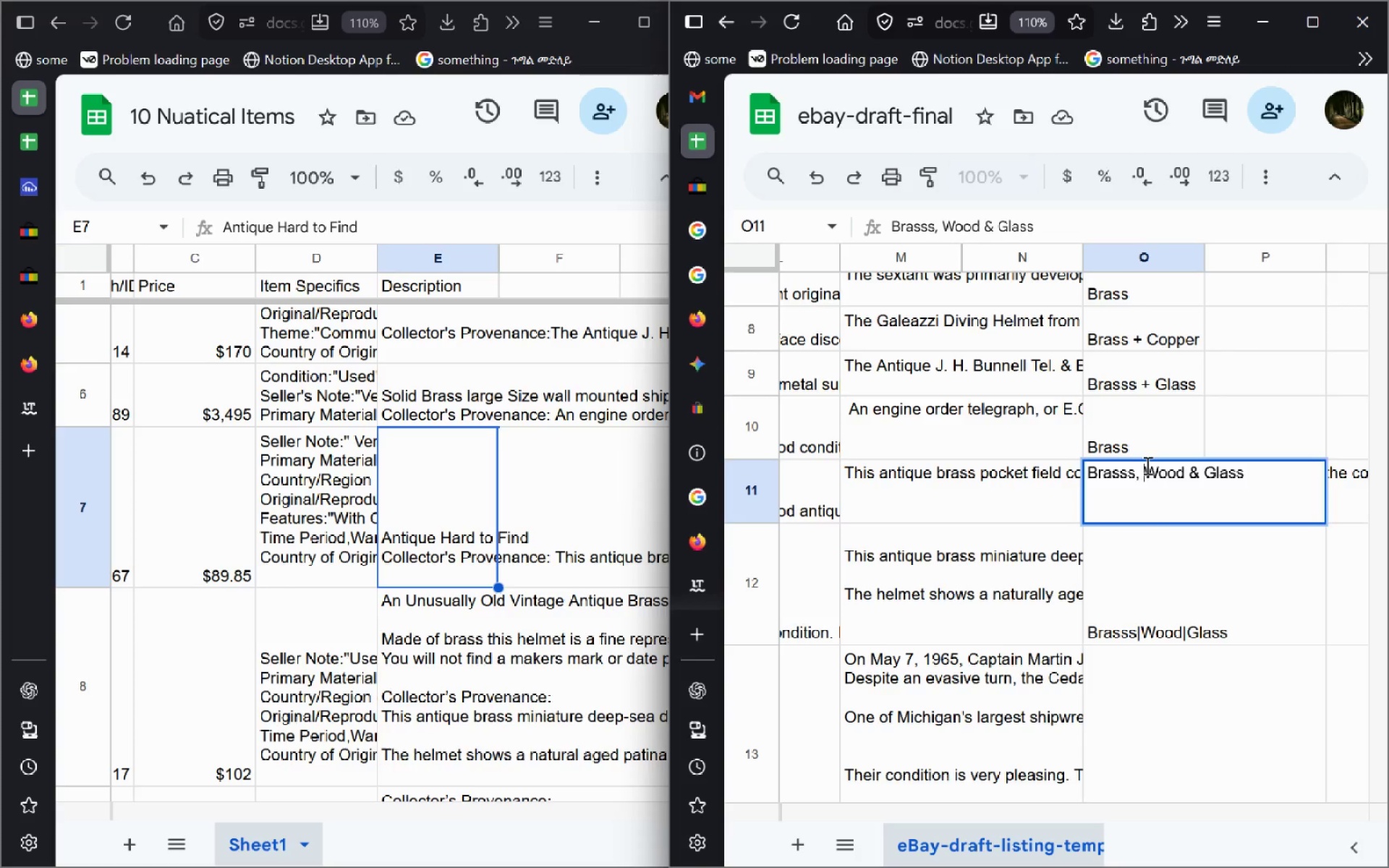 
key(Backspace)
 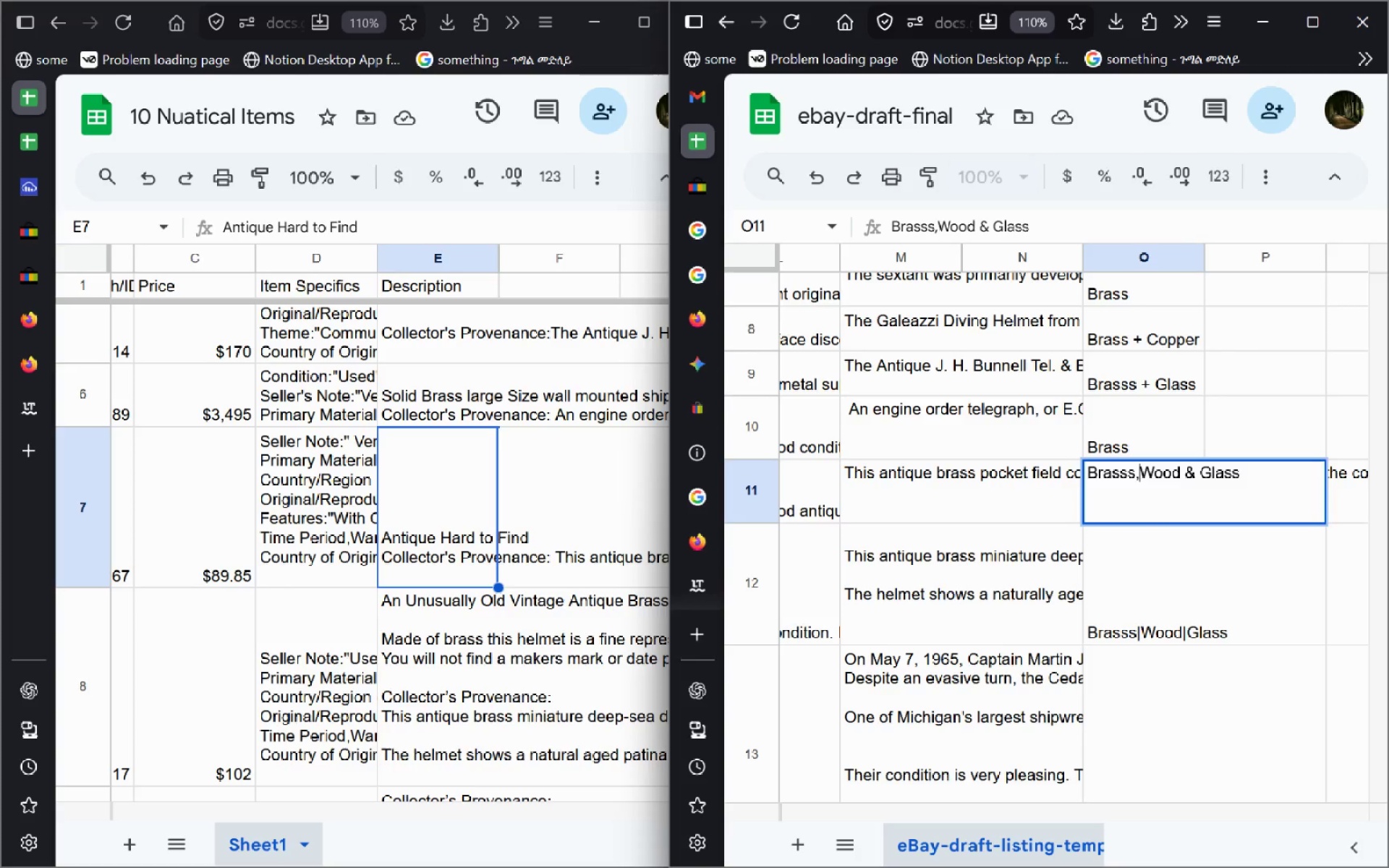 
key(Backspace)
 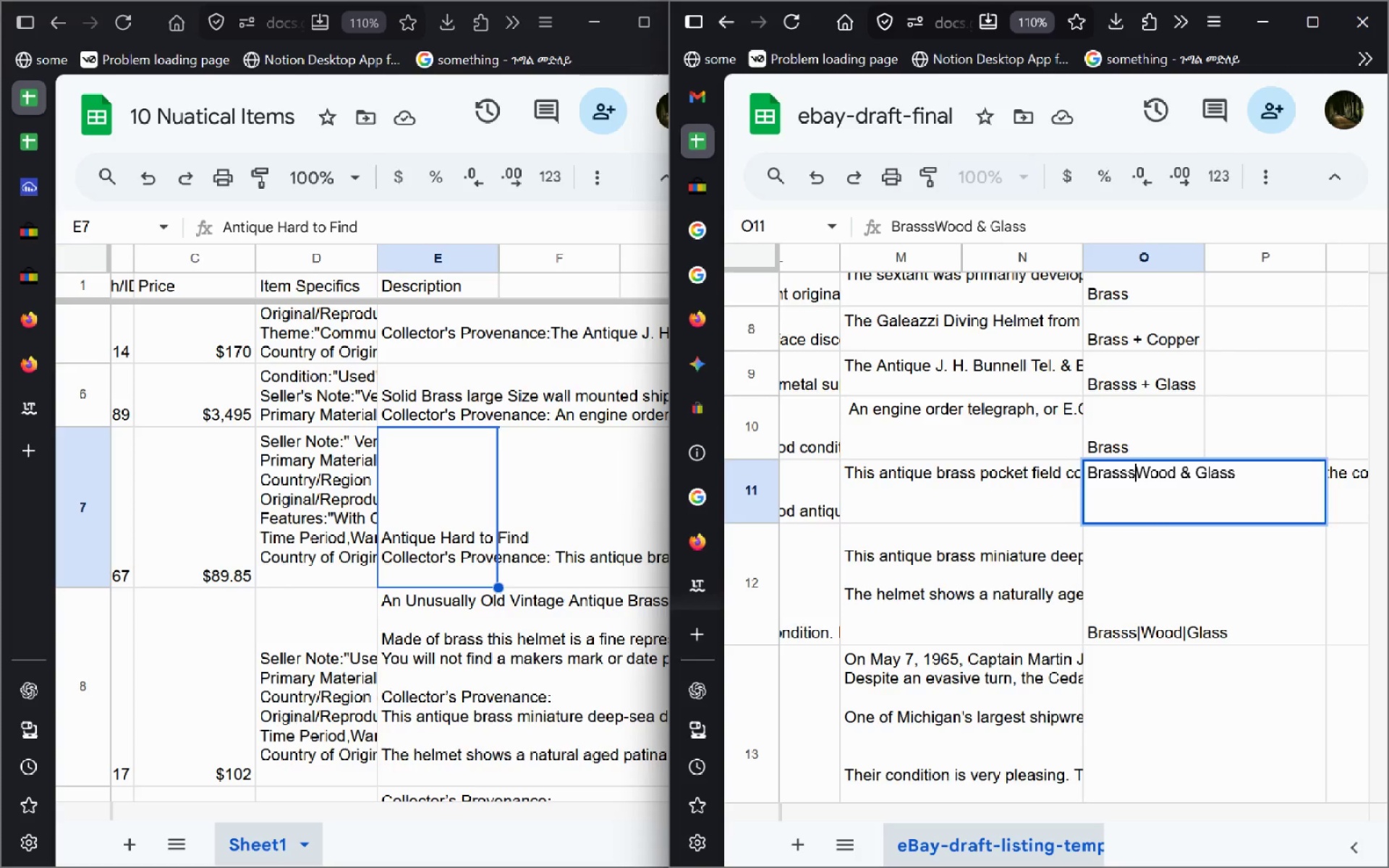 
key(Shift+Backslash)
 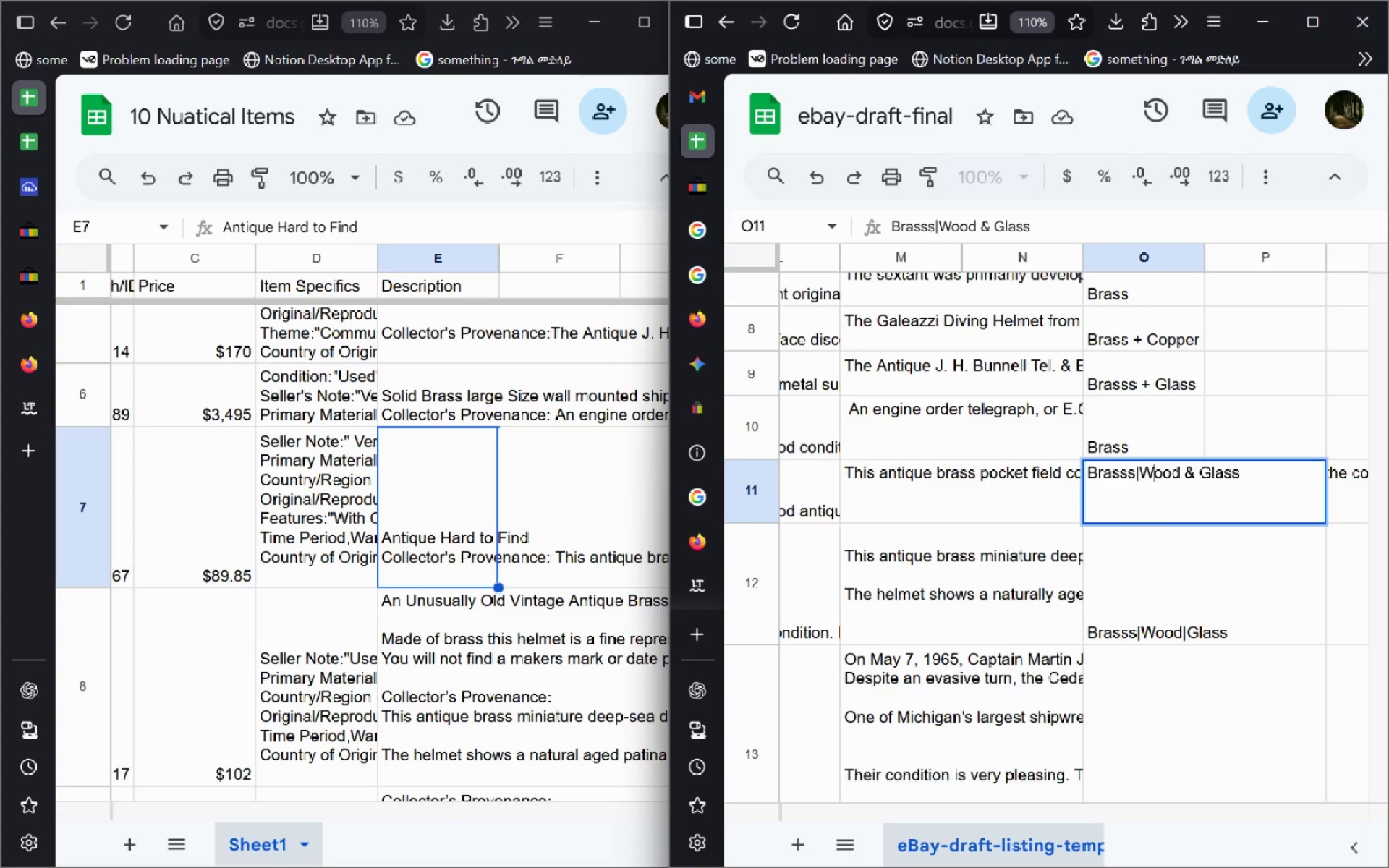 
key(ArrowRight)
 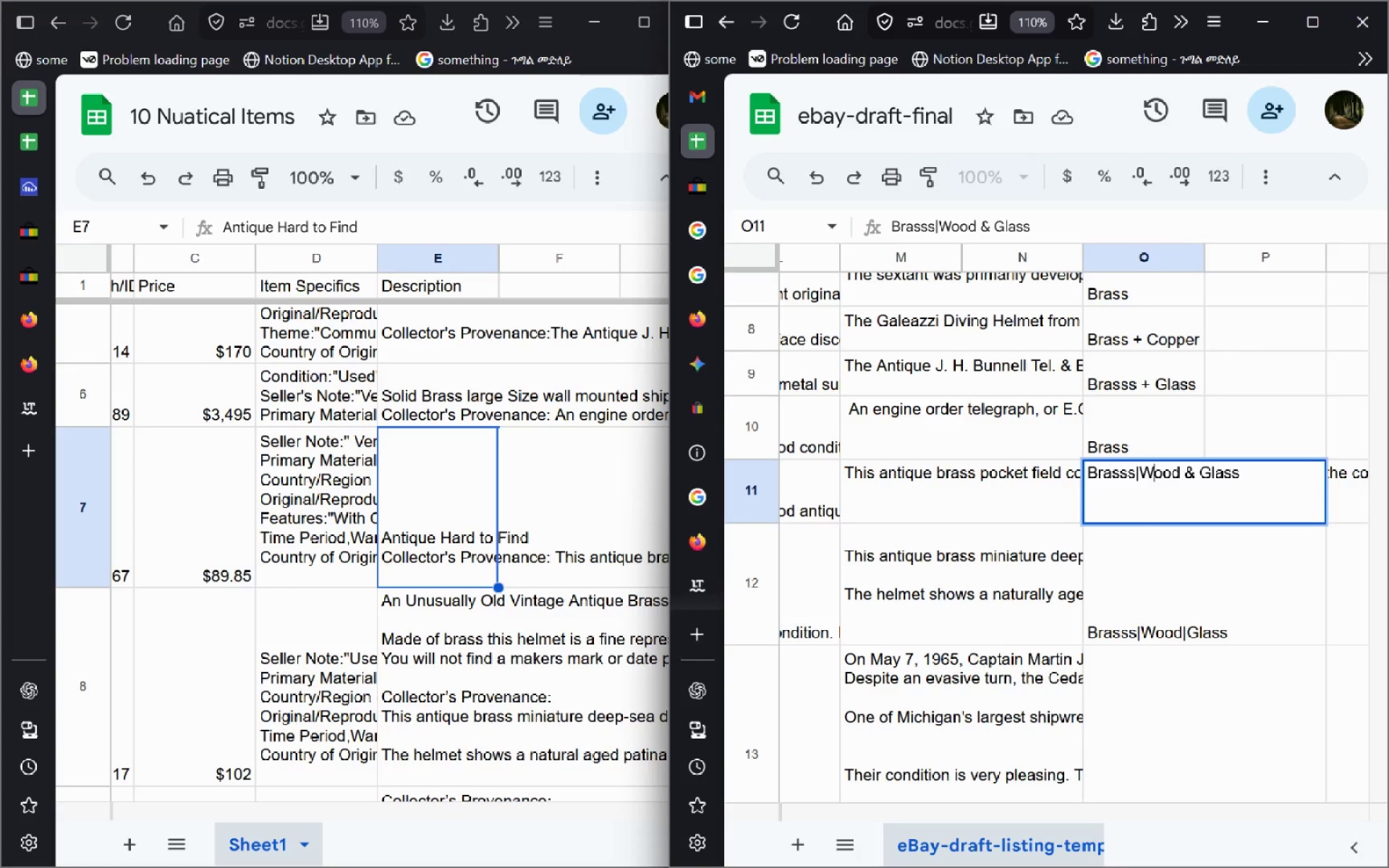 
key(Control+ArrowRight)
 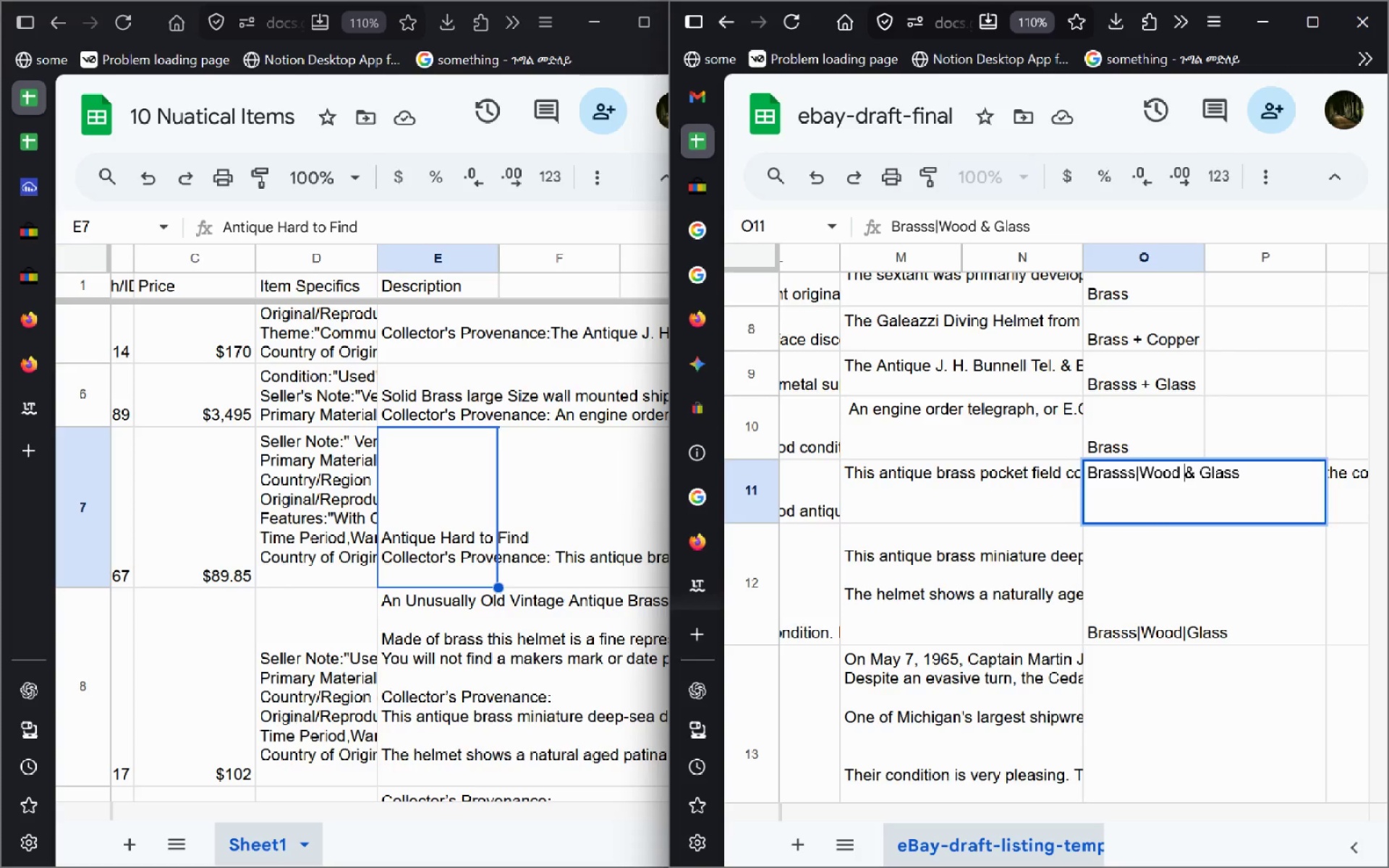 
key(Delete)
 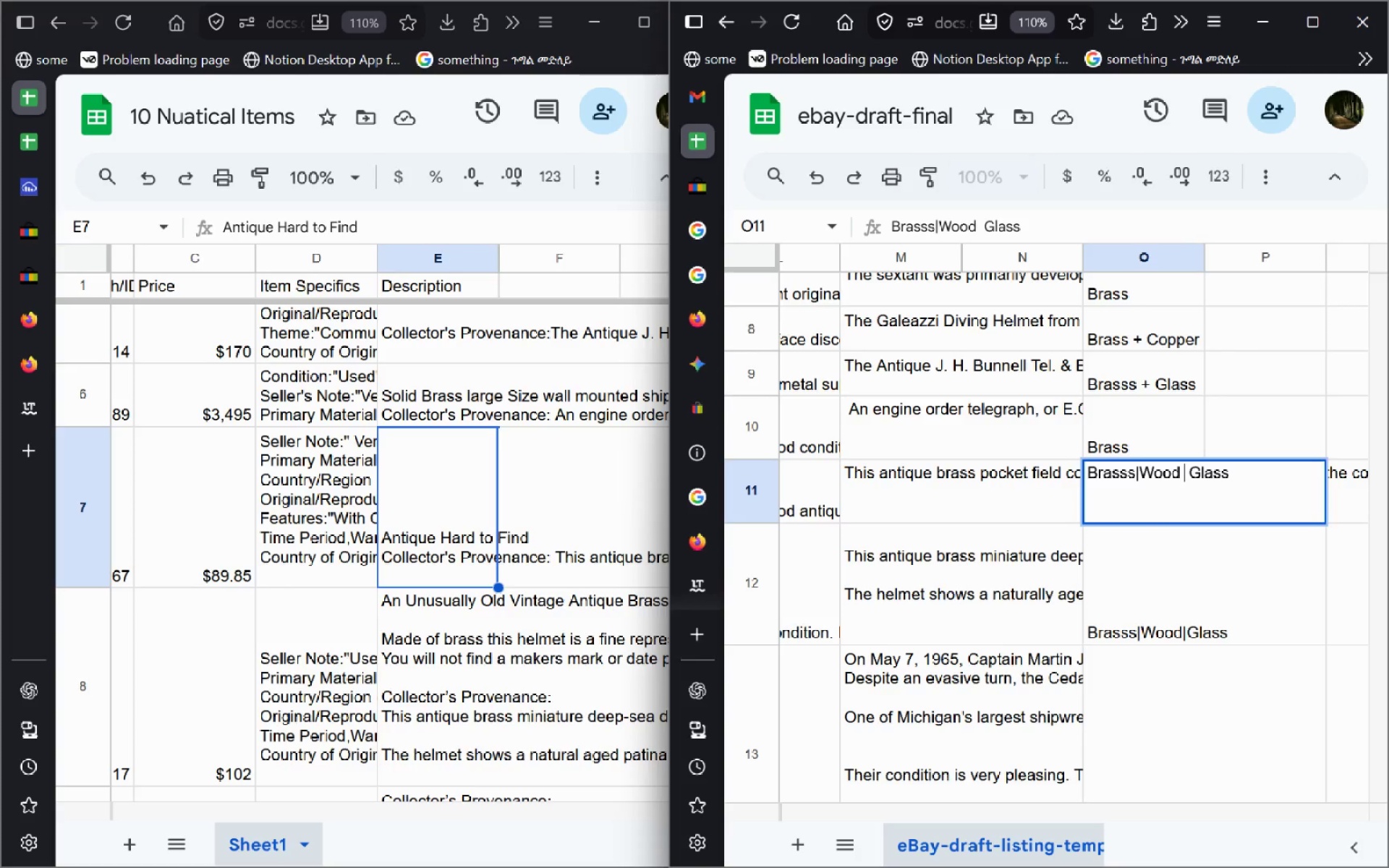 
key(Delete)
 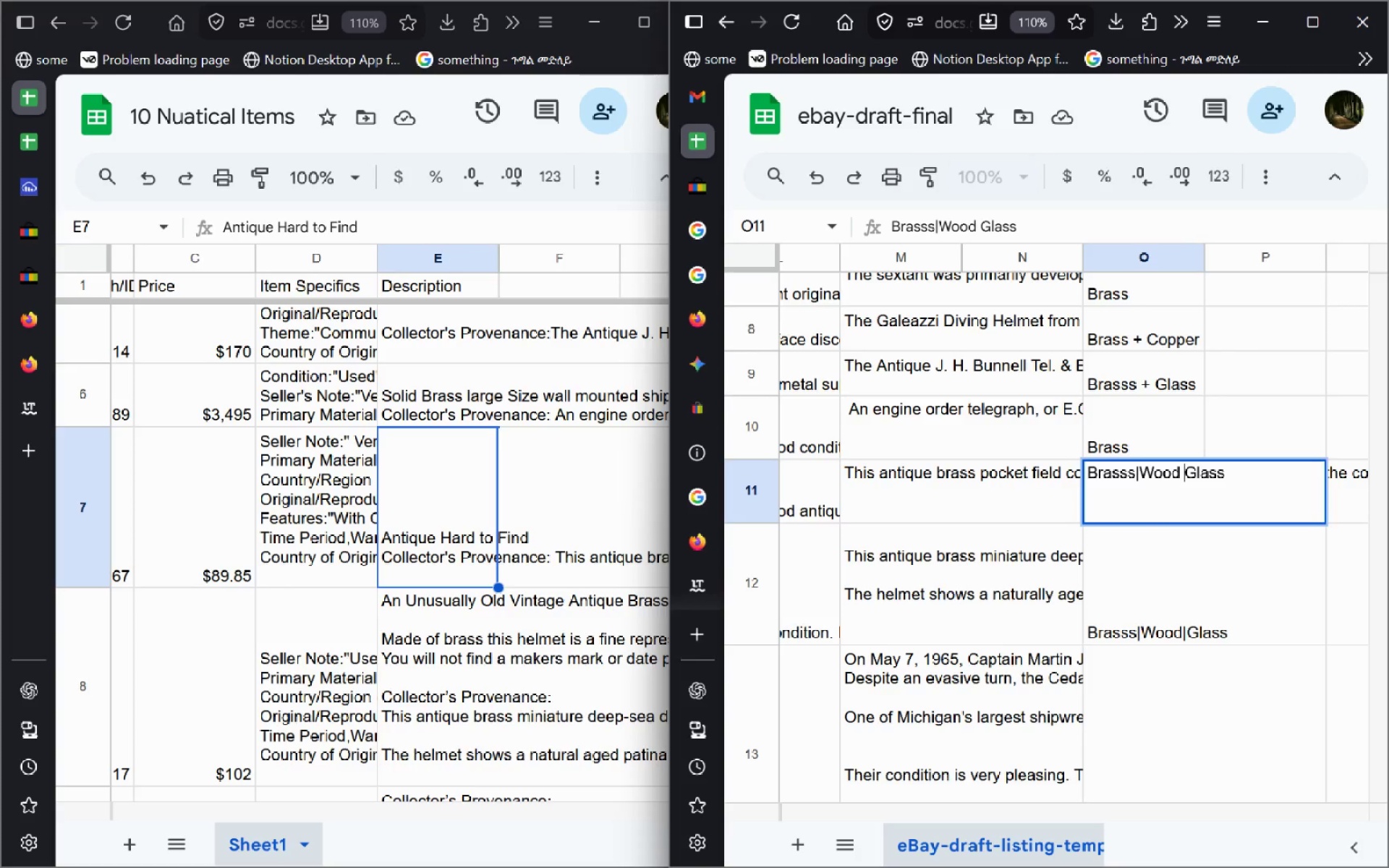 
hold_key(key=ShiftLeft, duration=0.41)
 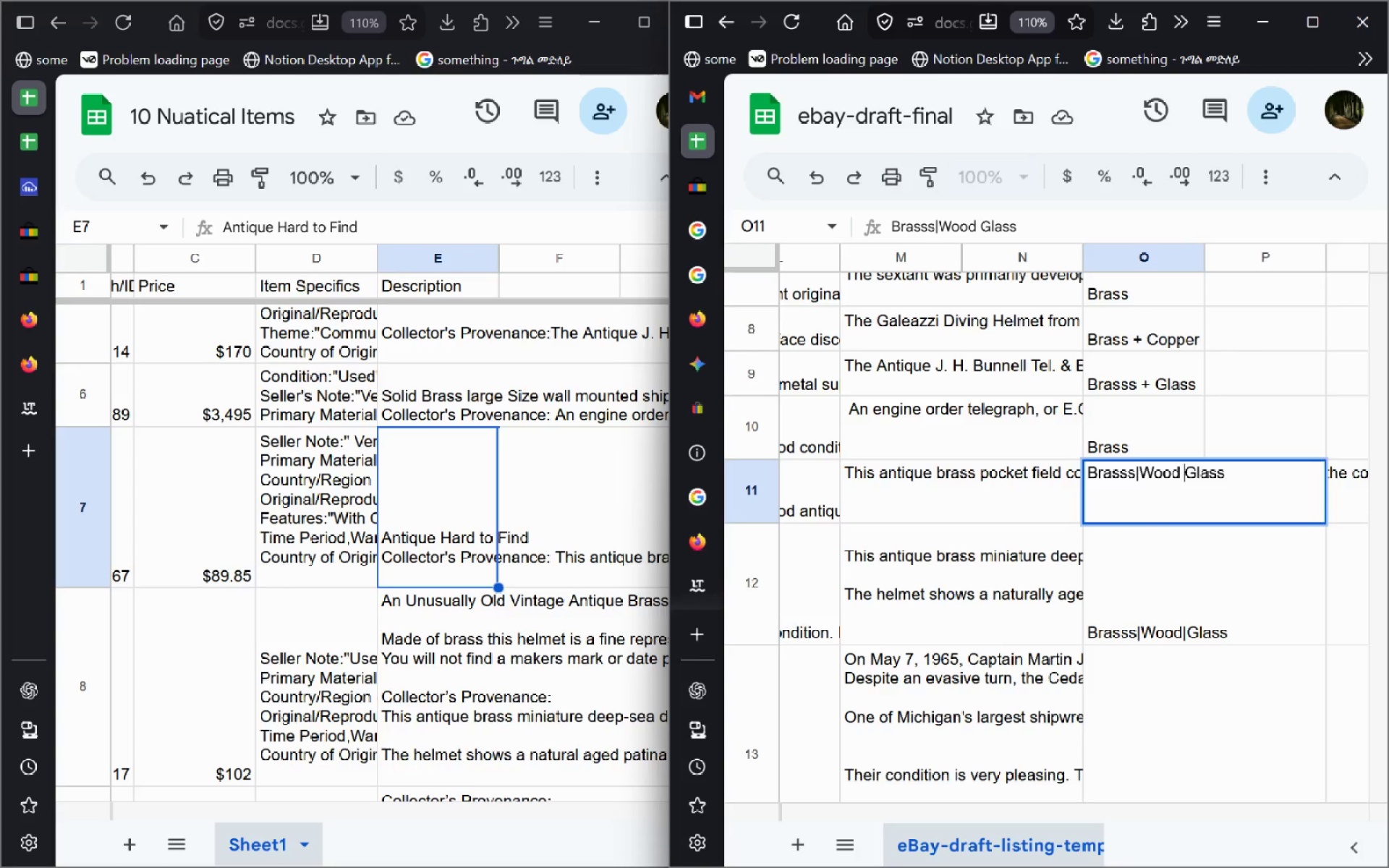 
key(Shift+Backslash)
 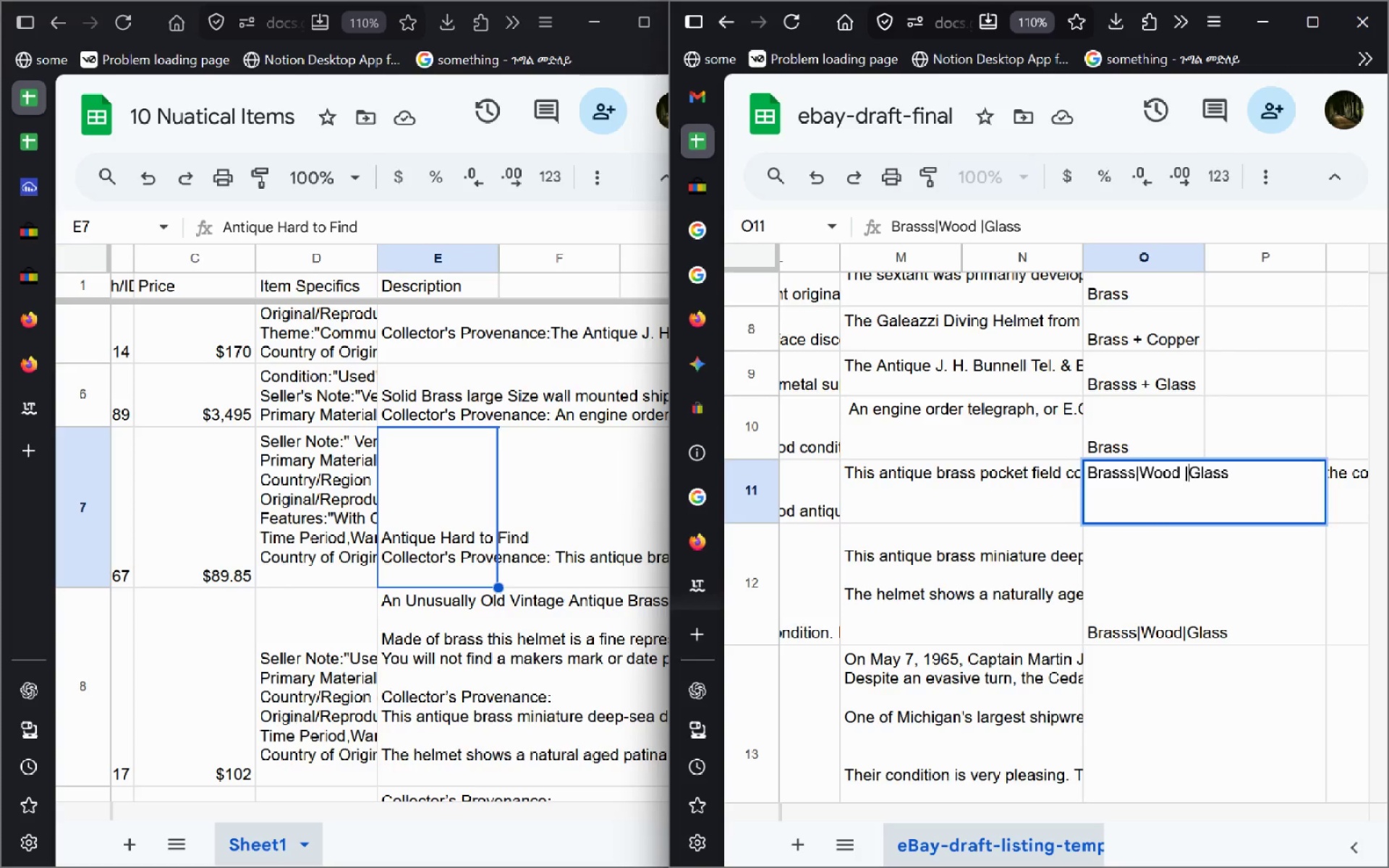 
key(ArrowLeft)
 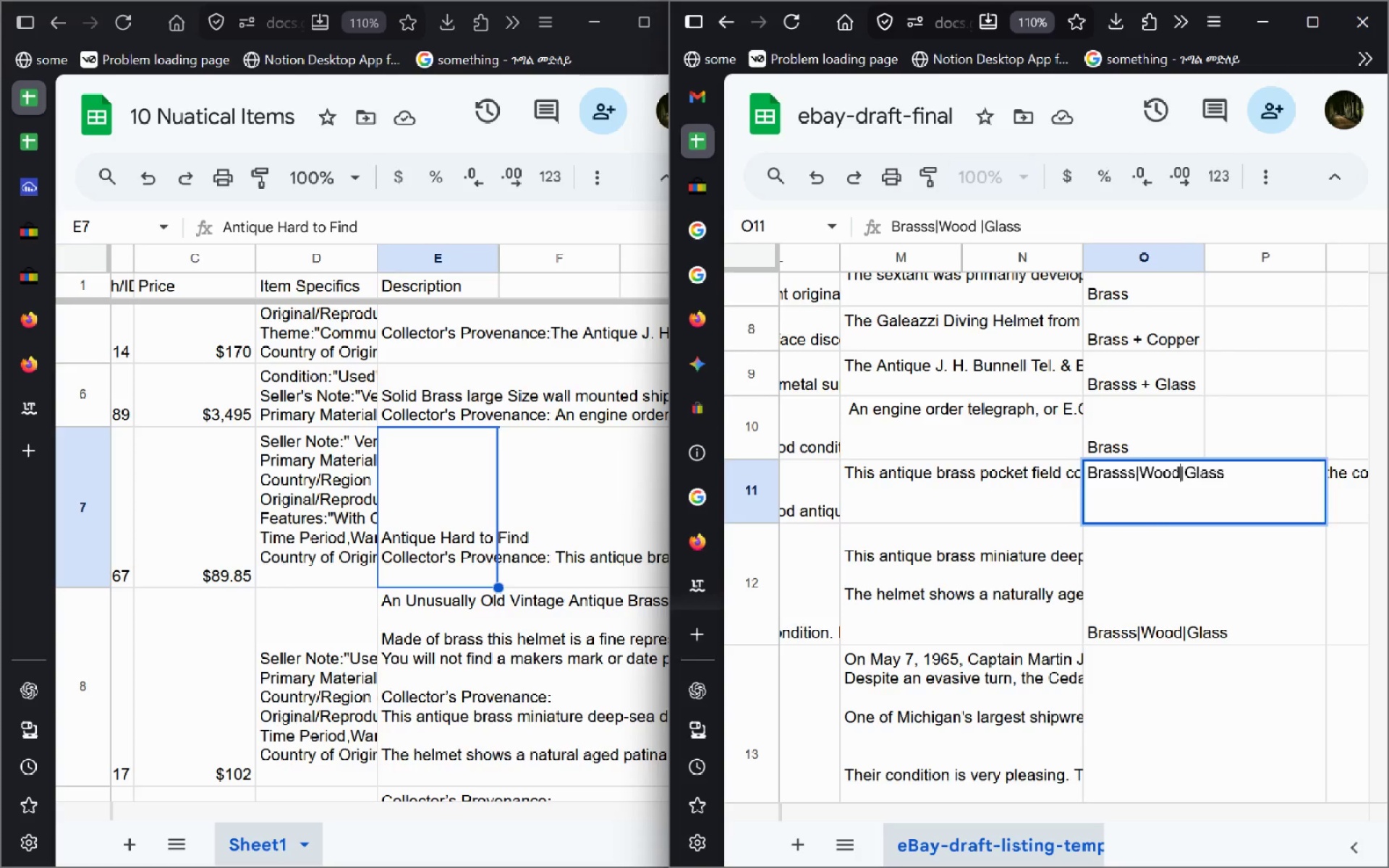 
key(Backspace)
 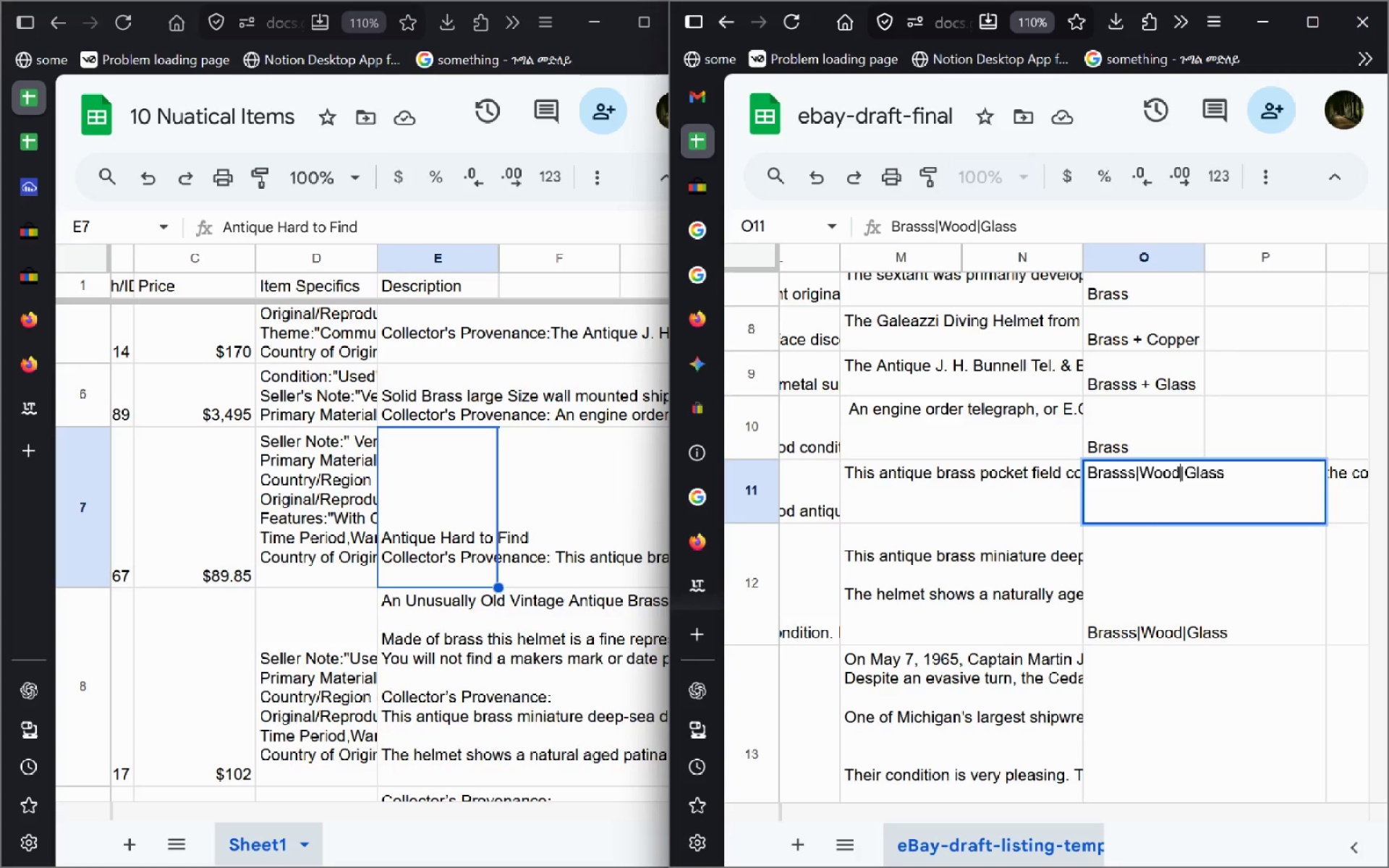 
key(Enter)
 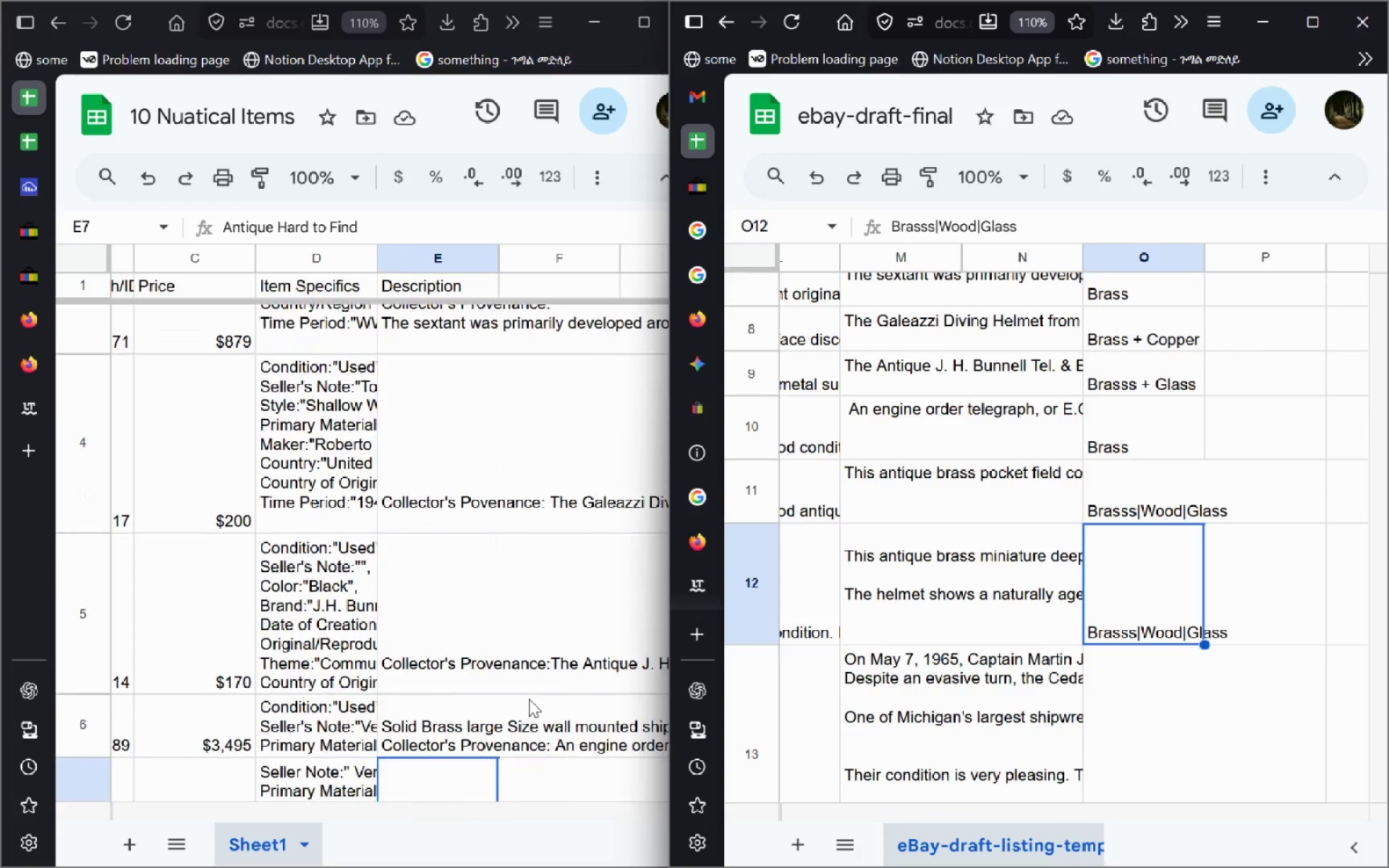 
wait(14.47)
 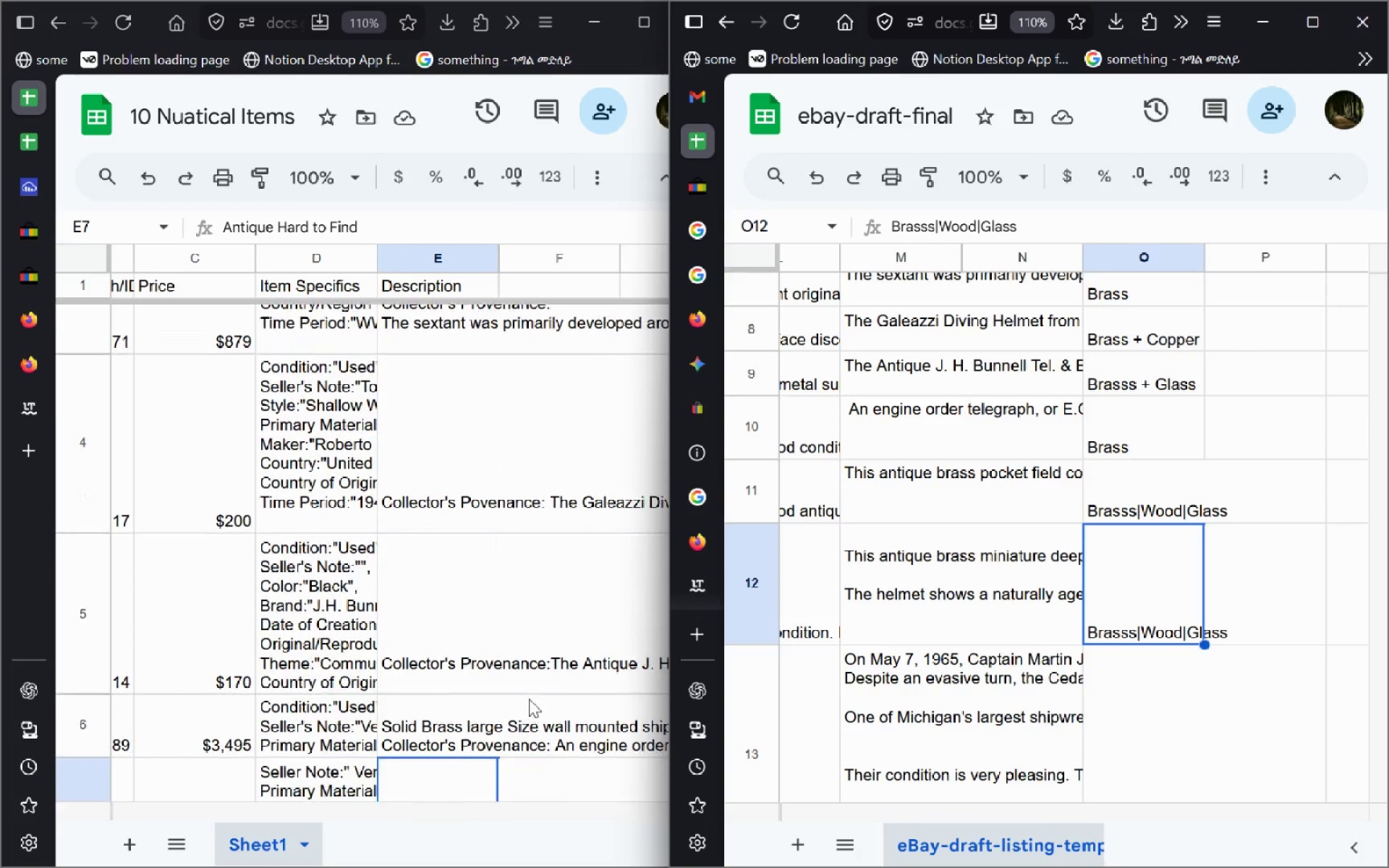 
left_click([529, 699])
 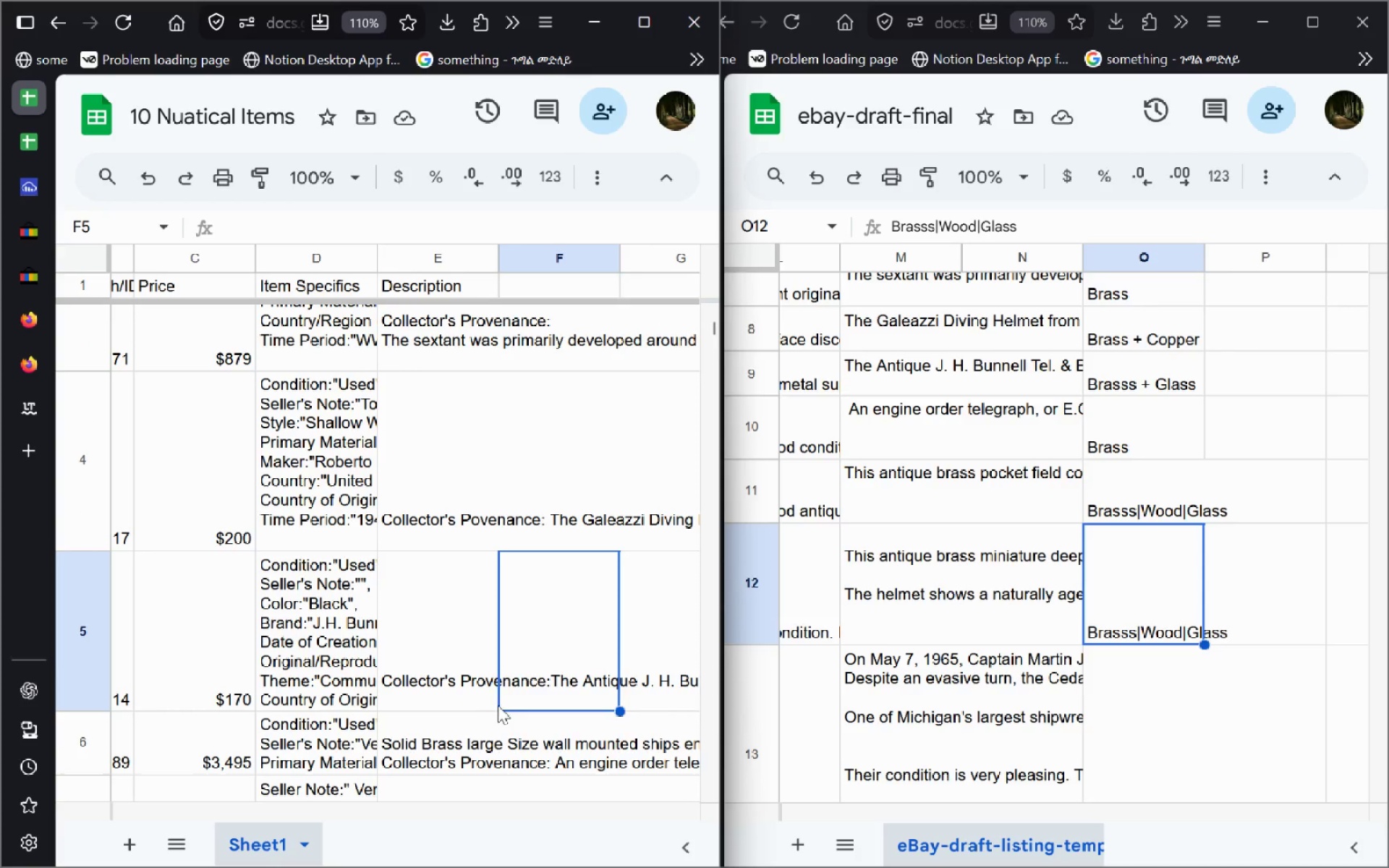 
mouse_move([454, 710])
 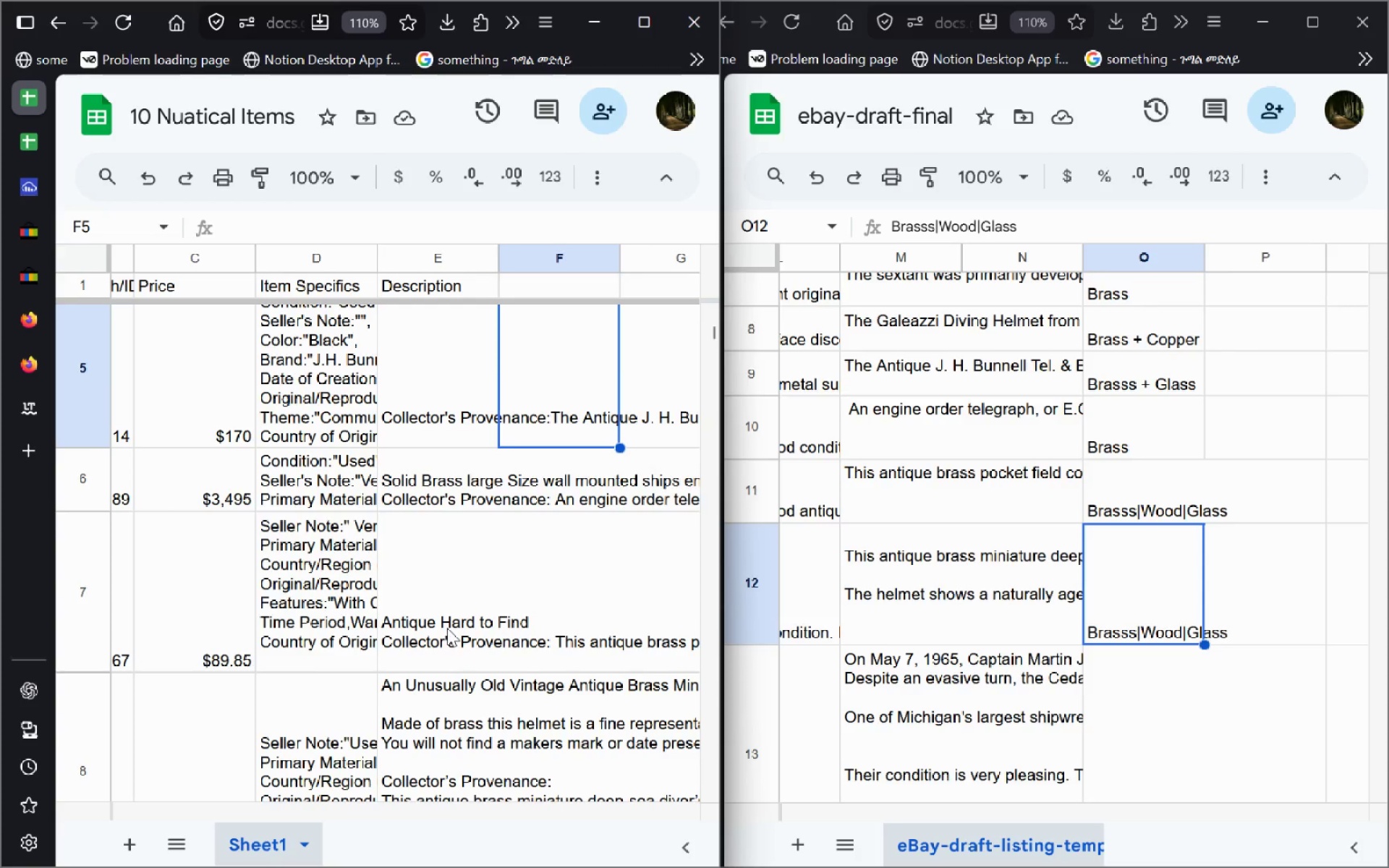 
left_click([447, 628])
 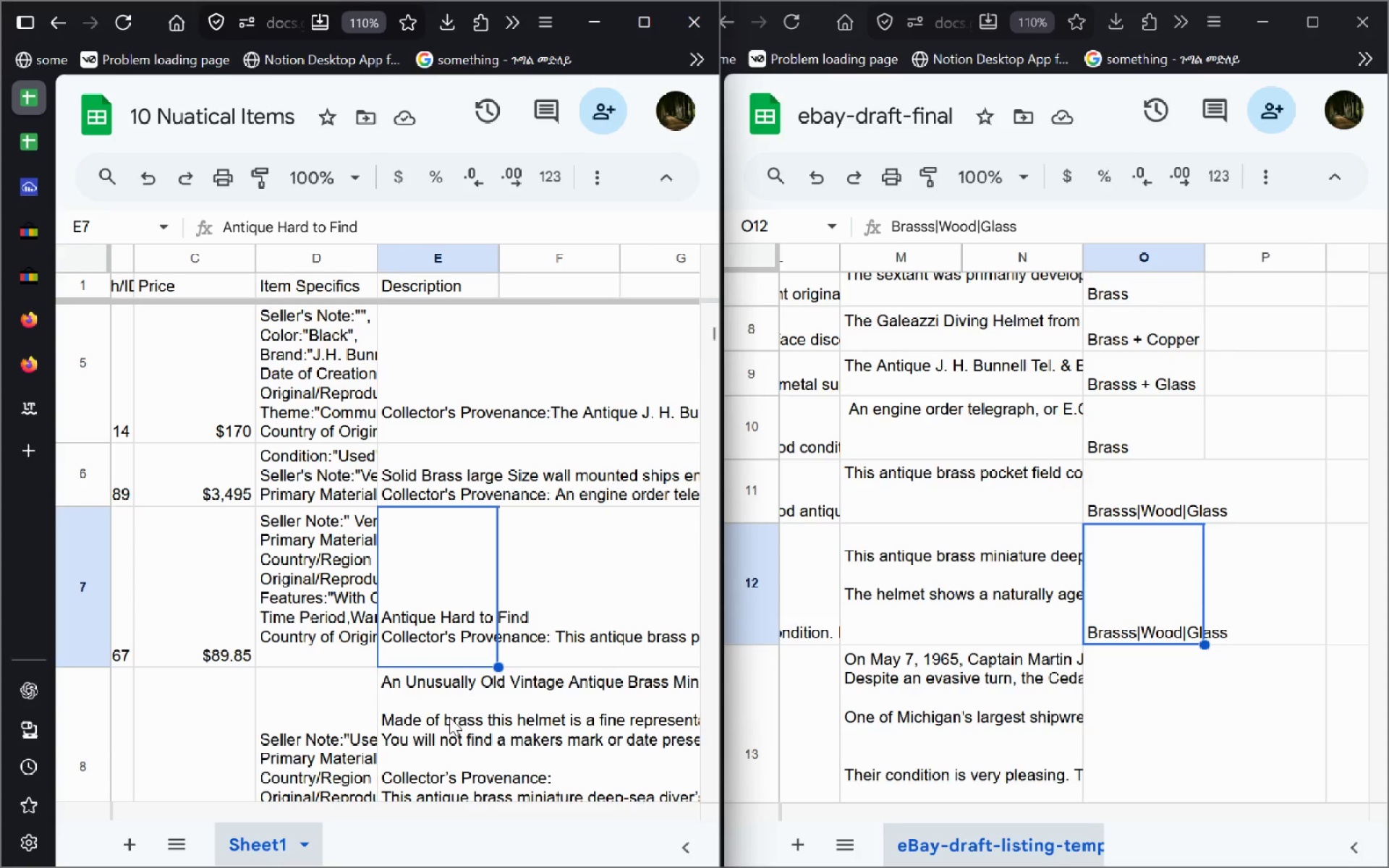 
left_click([449, 717])
 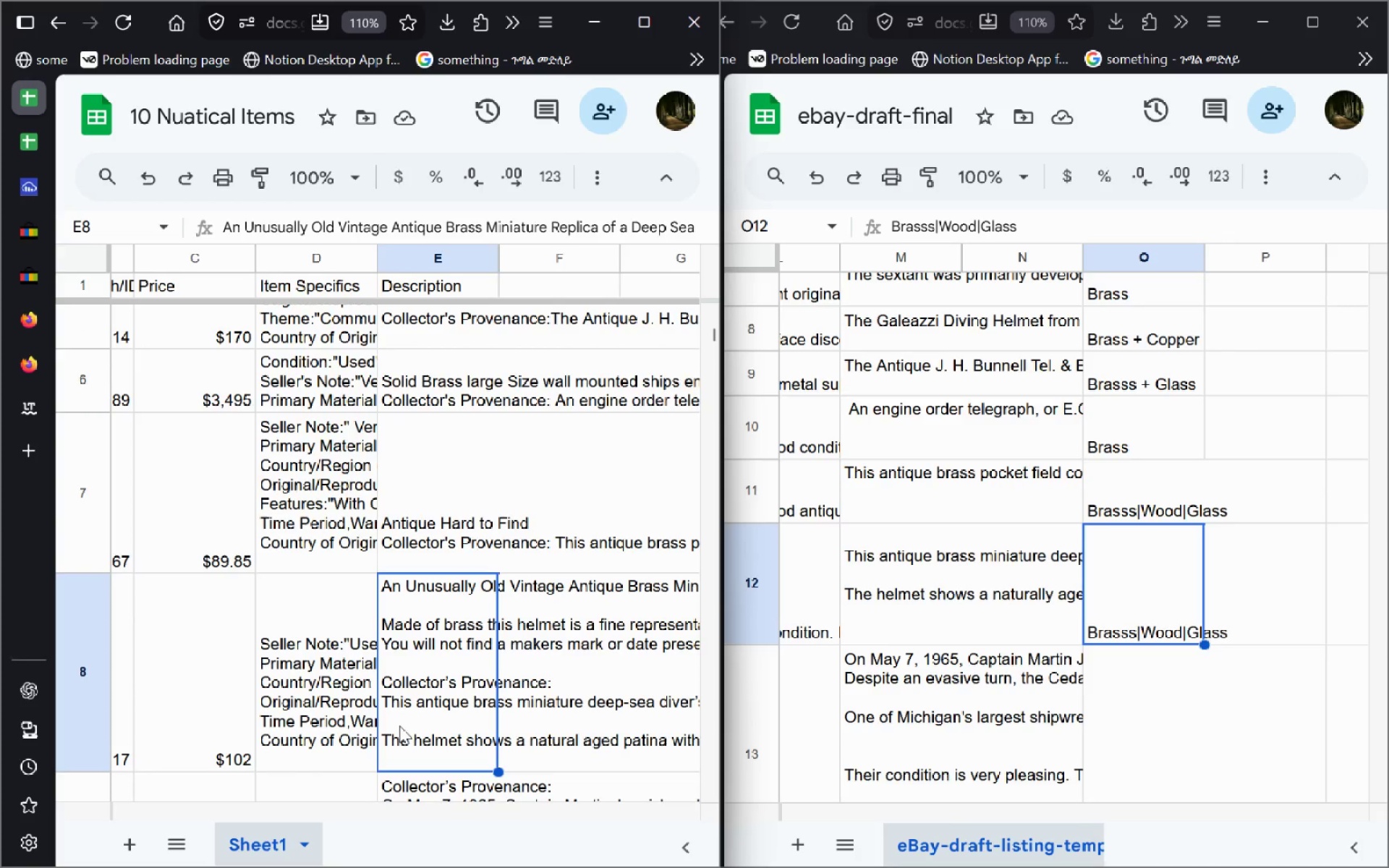 
double_click([352, 713])
 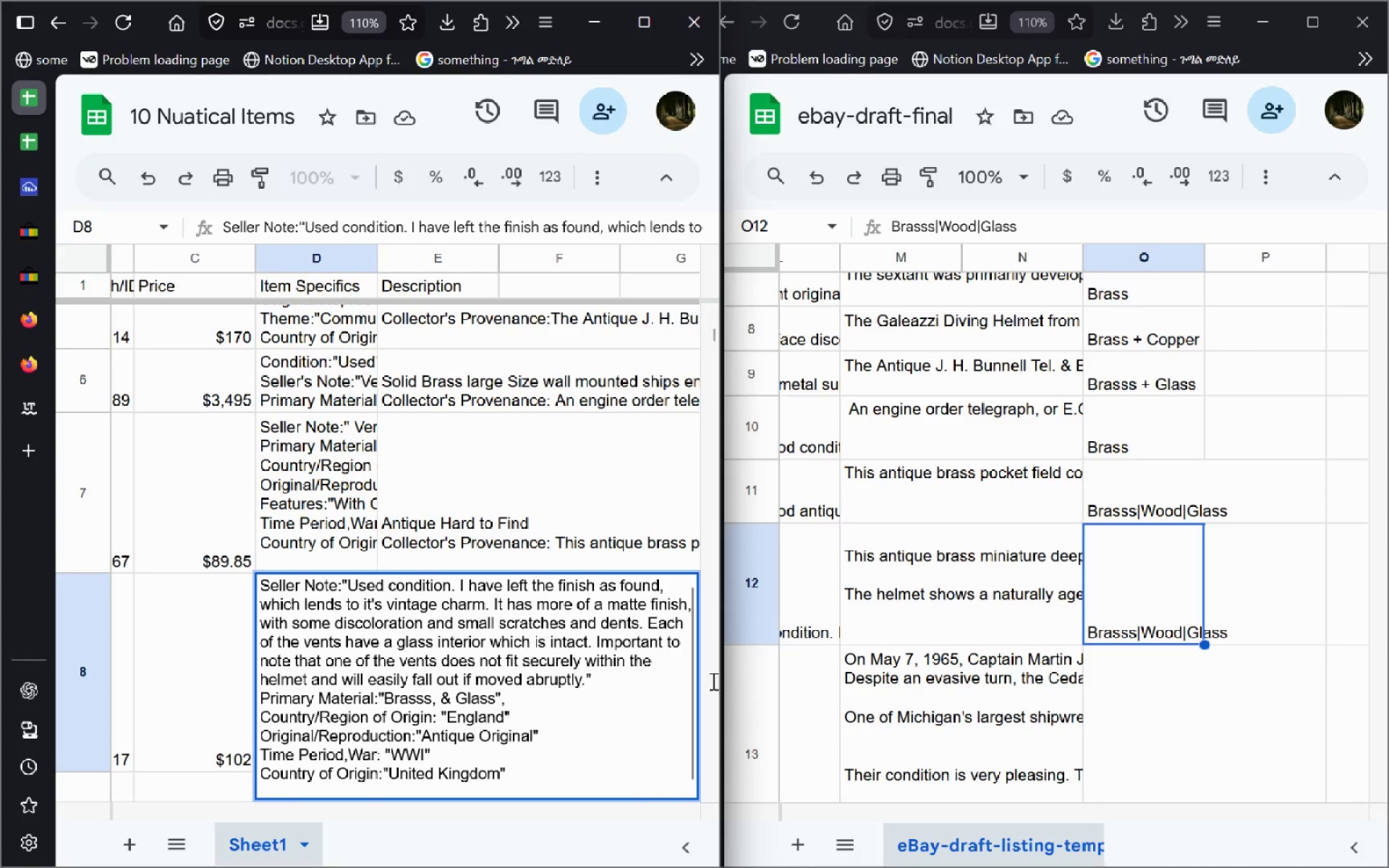 
left_click([1207, 617])
 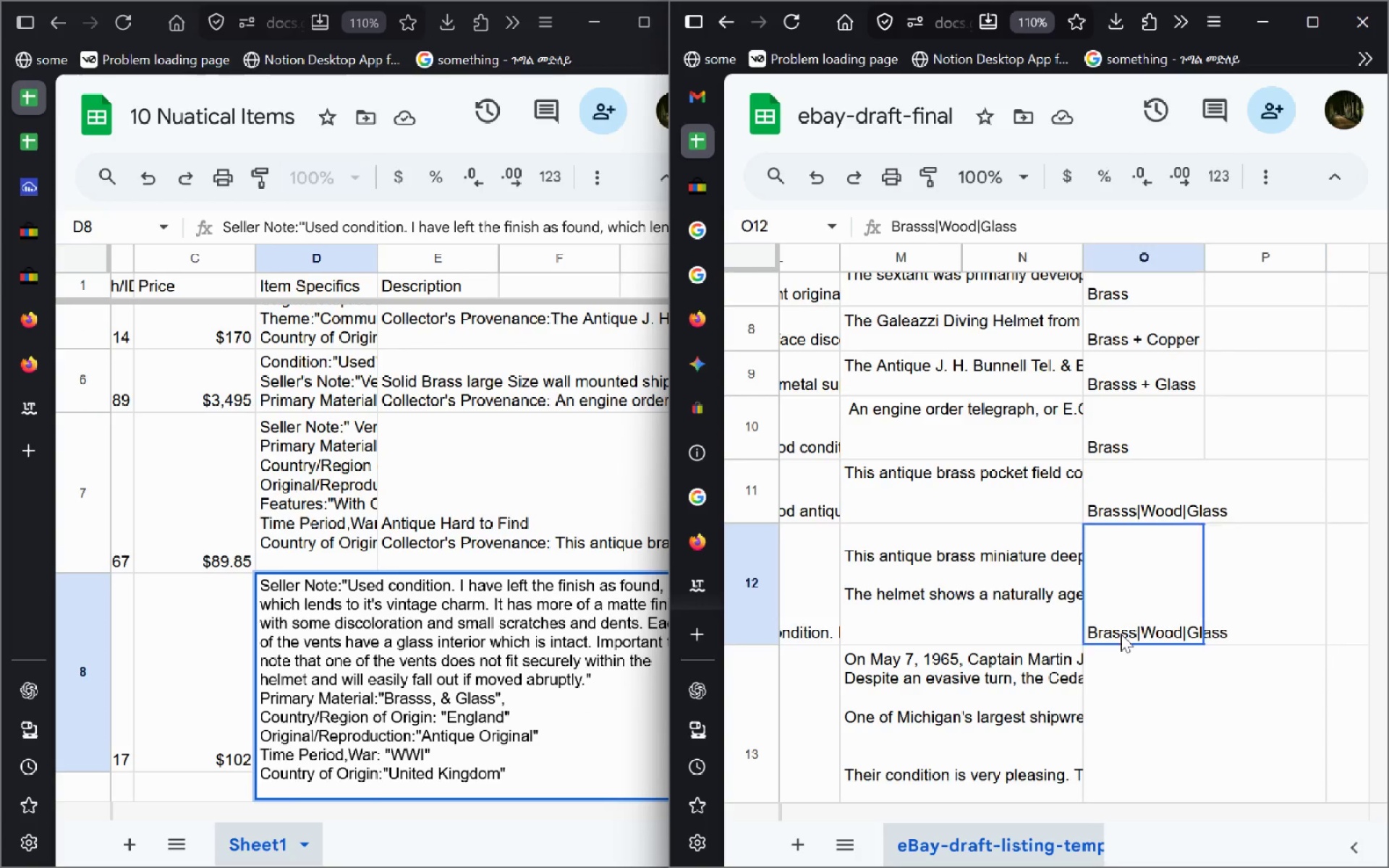 
double_click([1121, 634])
 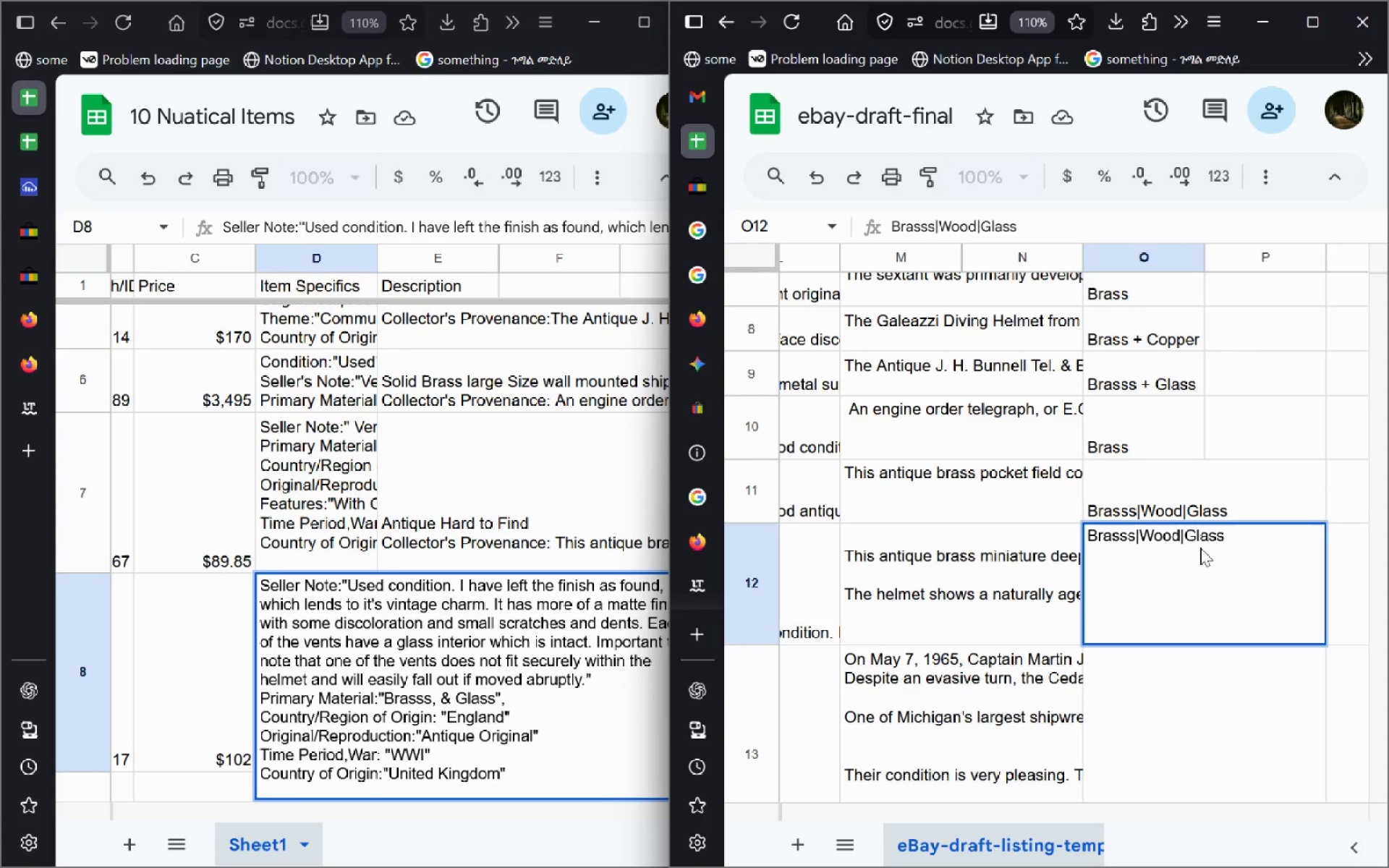 
left_click([1188, 541])
 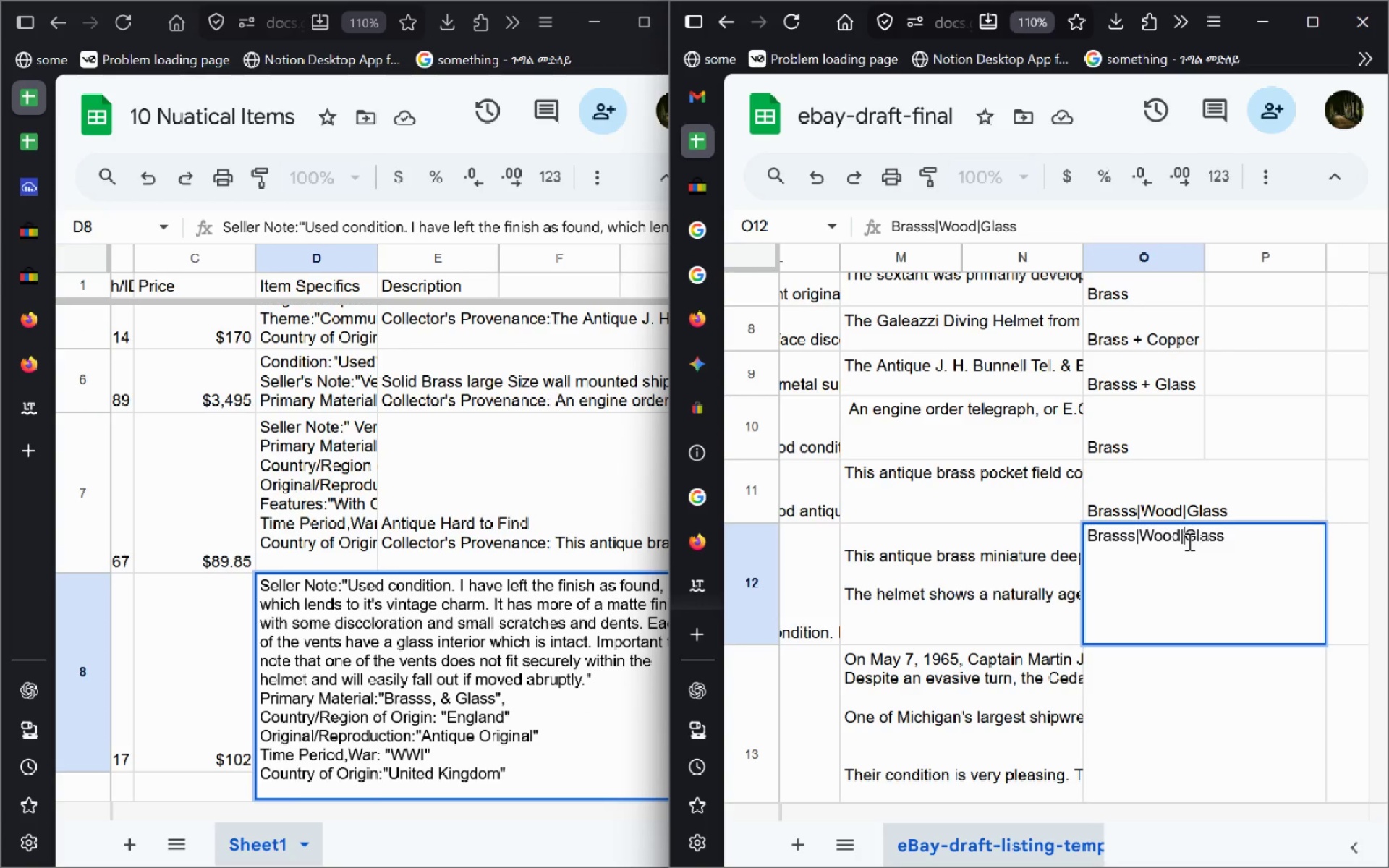 
key(Control+ControlLeft)
 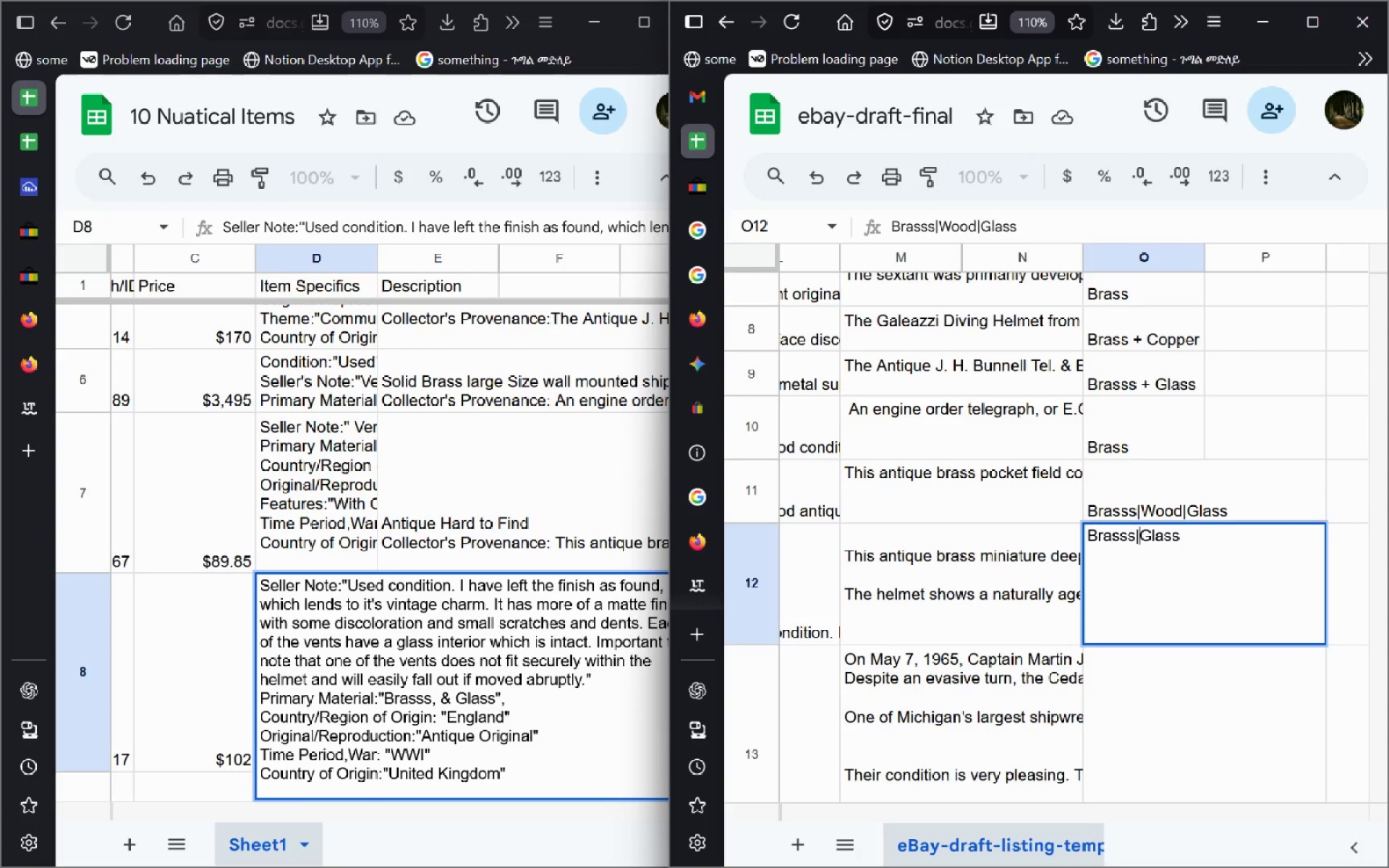 
key(Control+Backspace)
 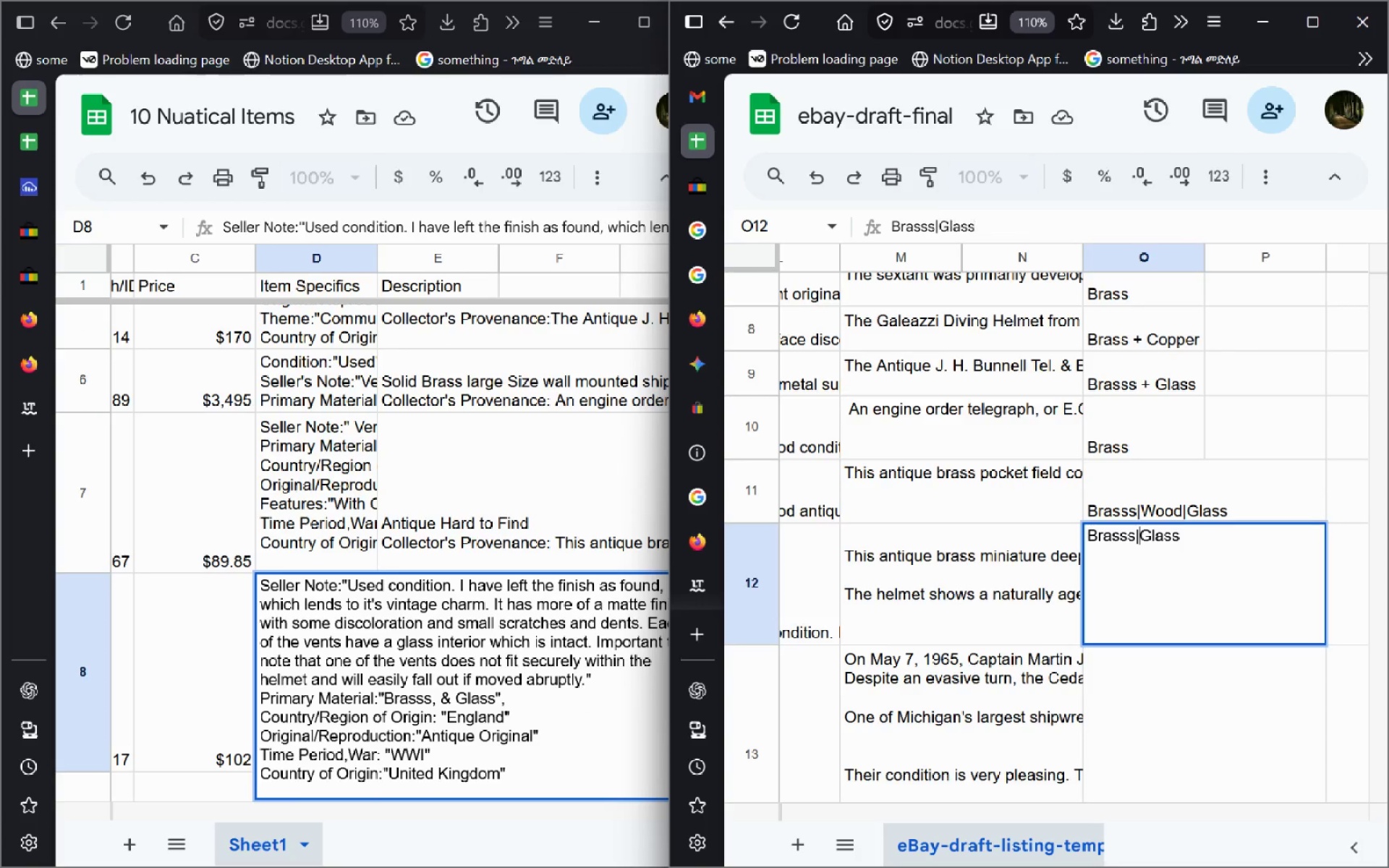 
key(Control+ControlLeft)
 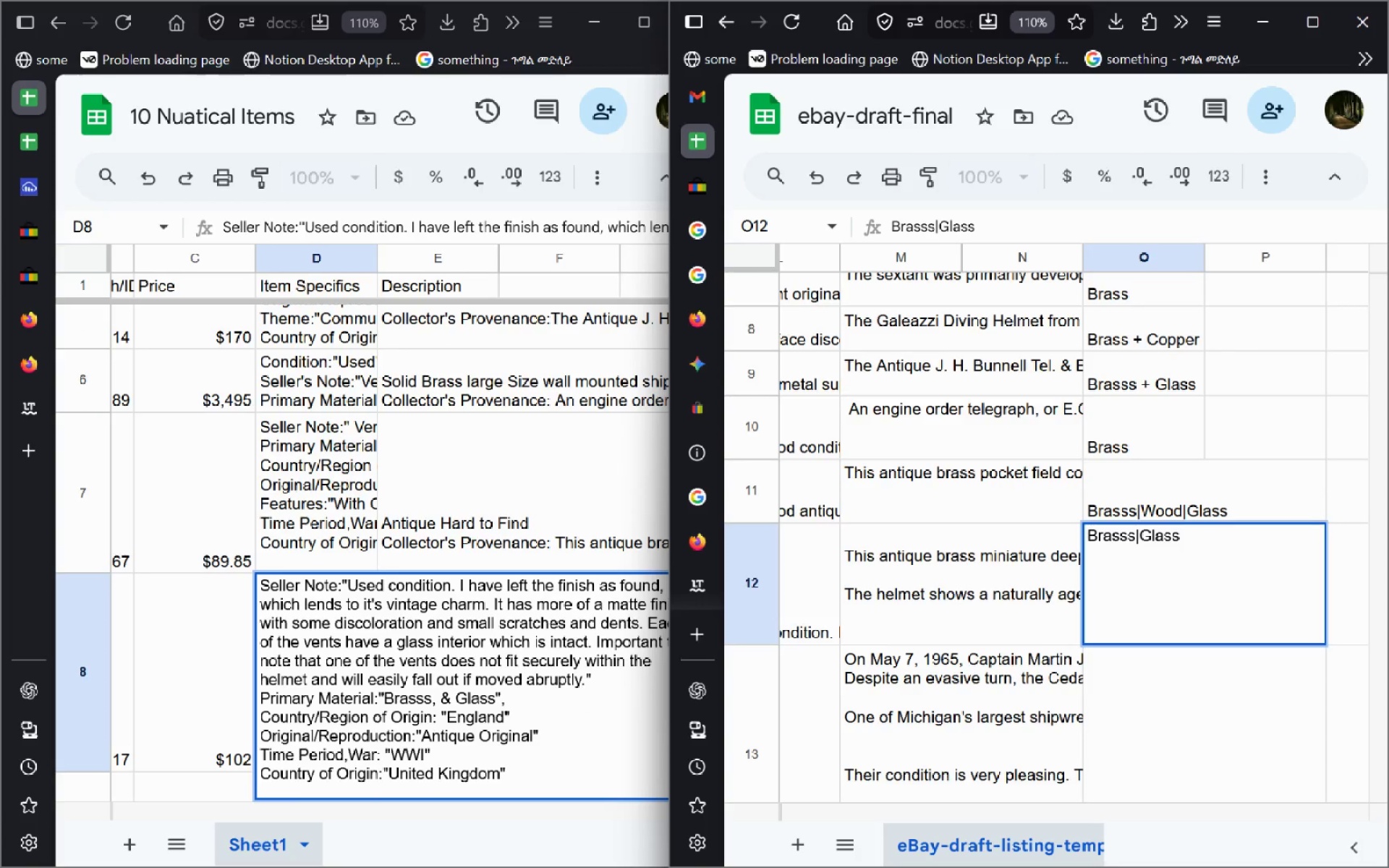 
key(Enter)
 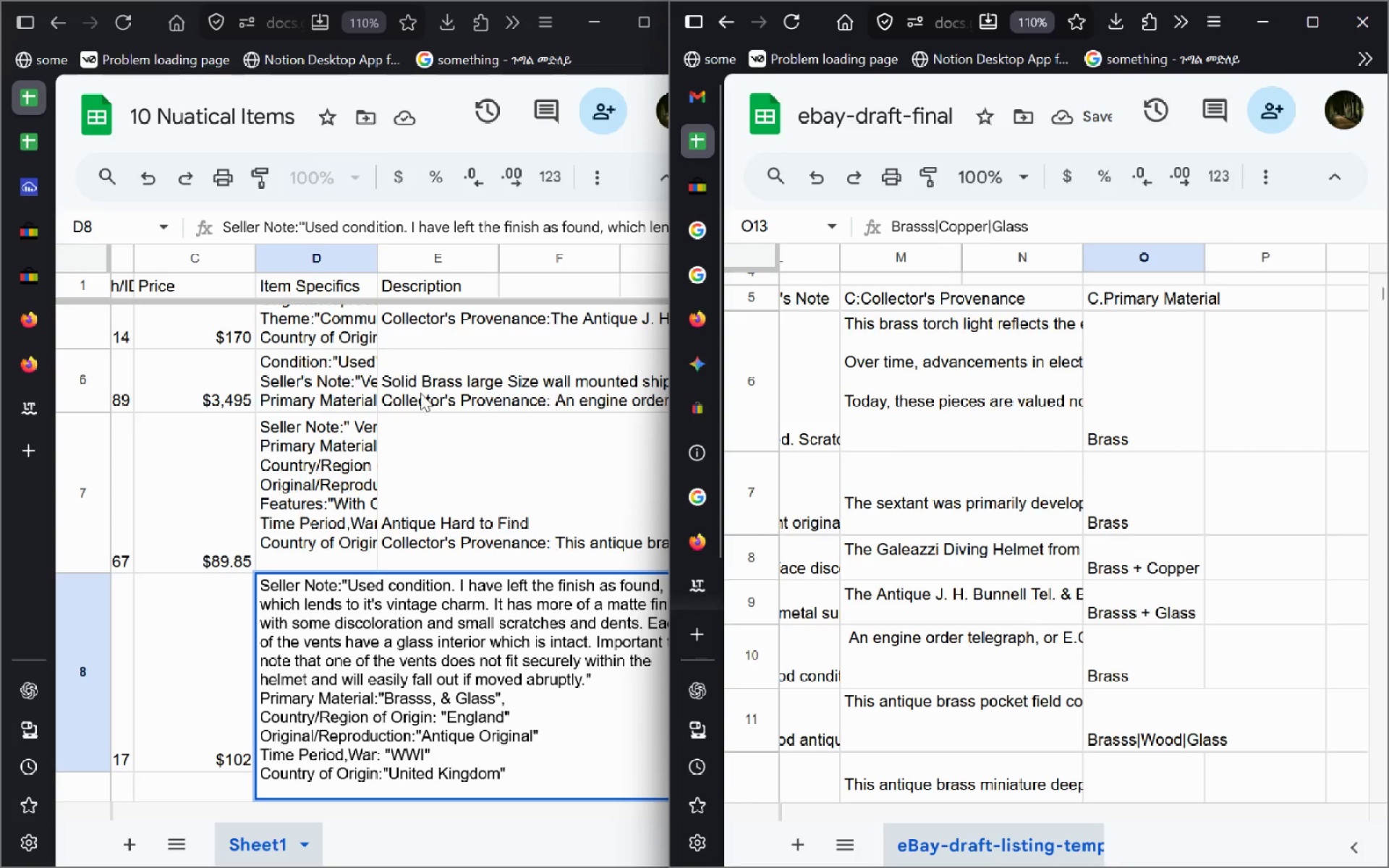 
wait(5.84)
 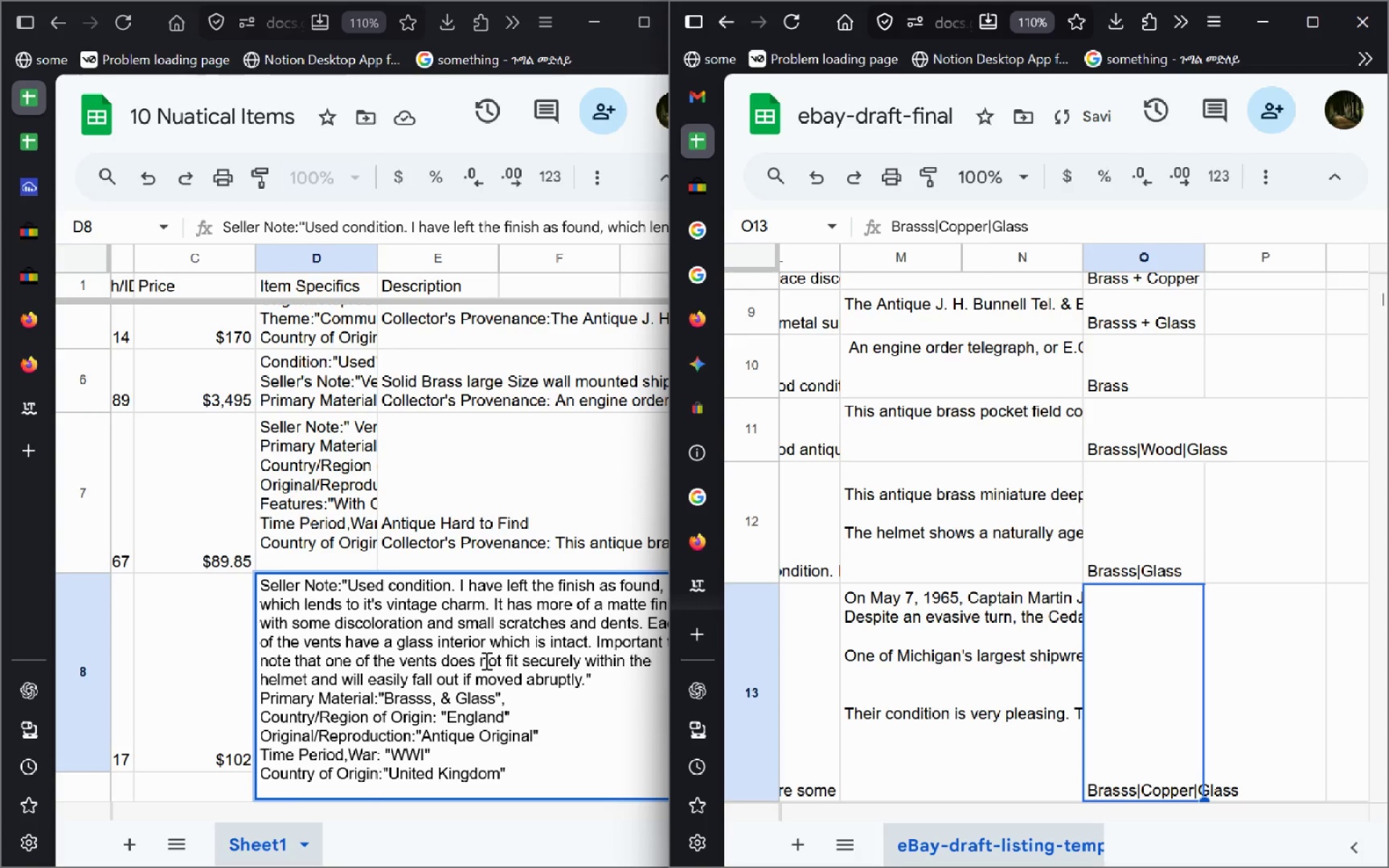 
left_click([1168, 649])
 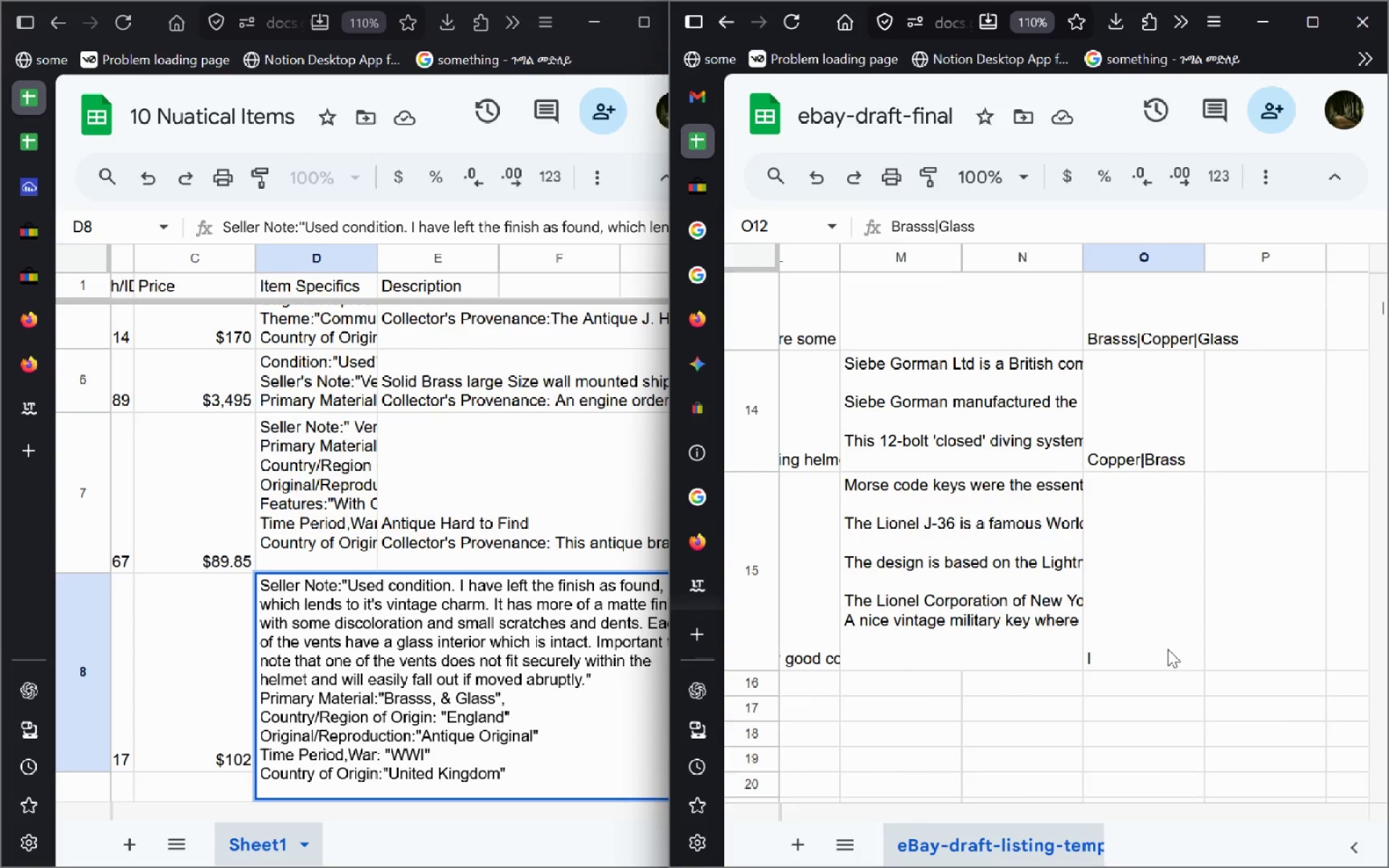 
double_click([1144, 649])
 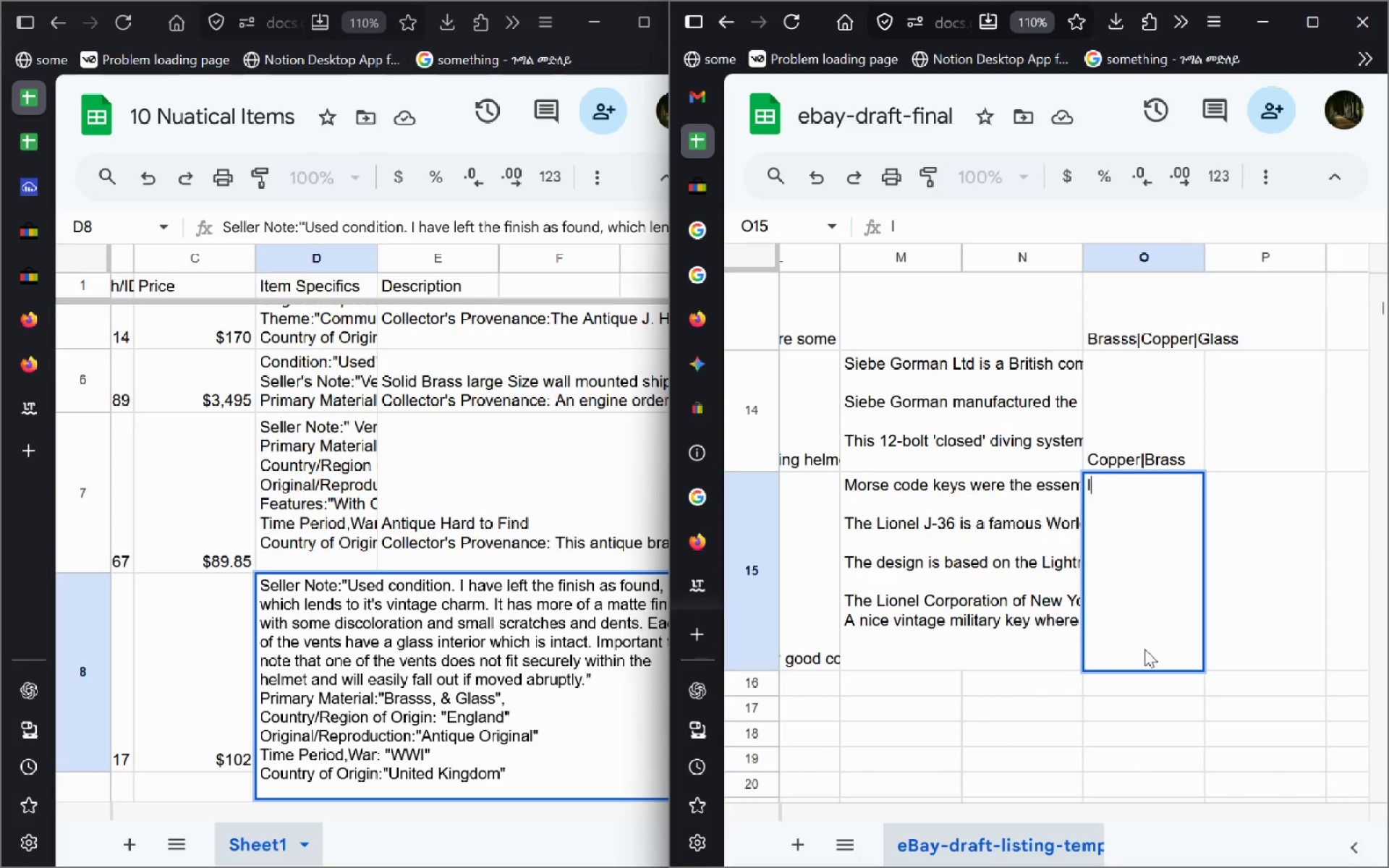 
key(Backspace)
 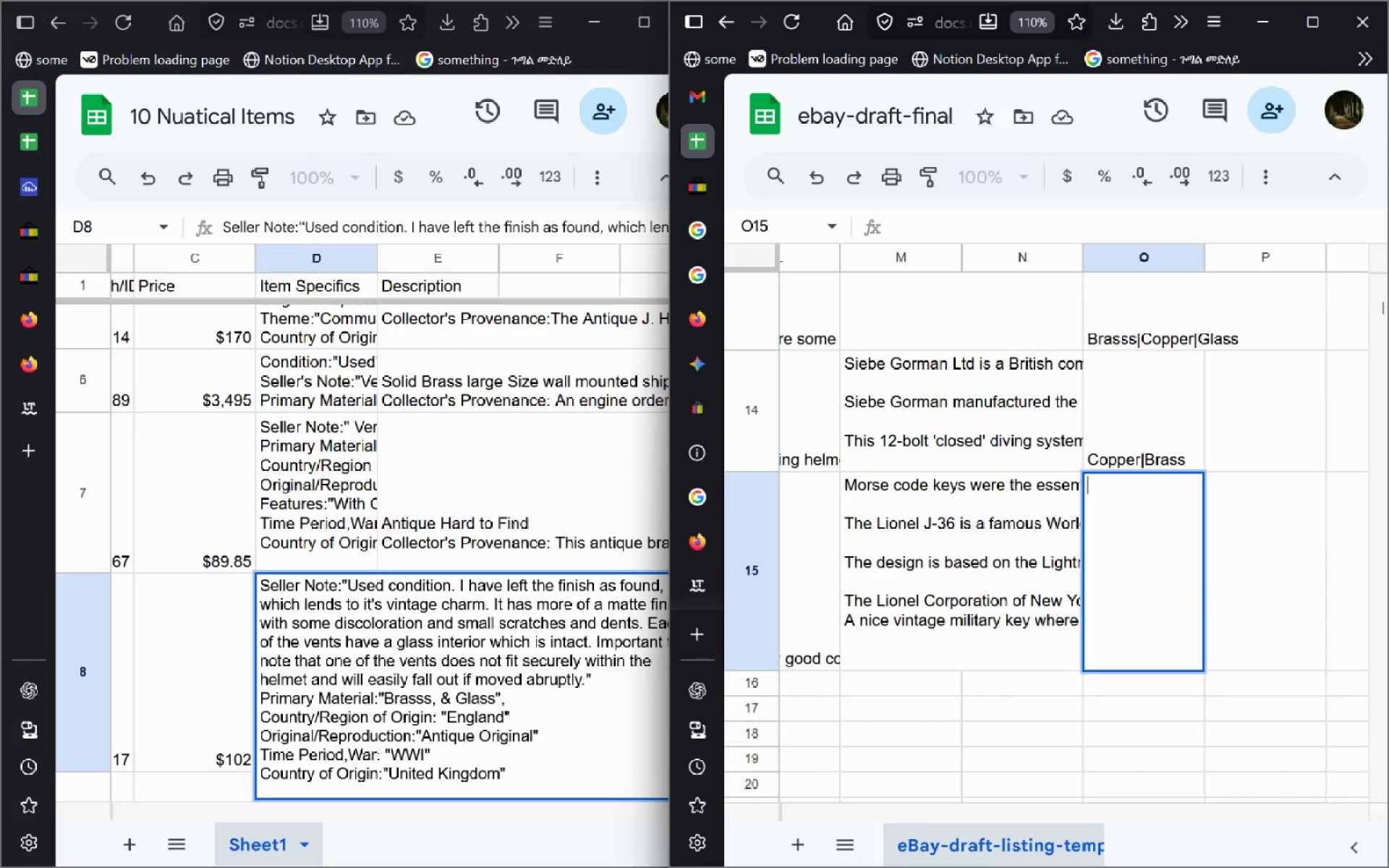 
key(Enter)
 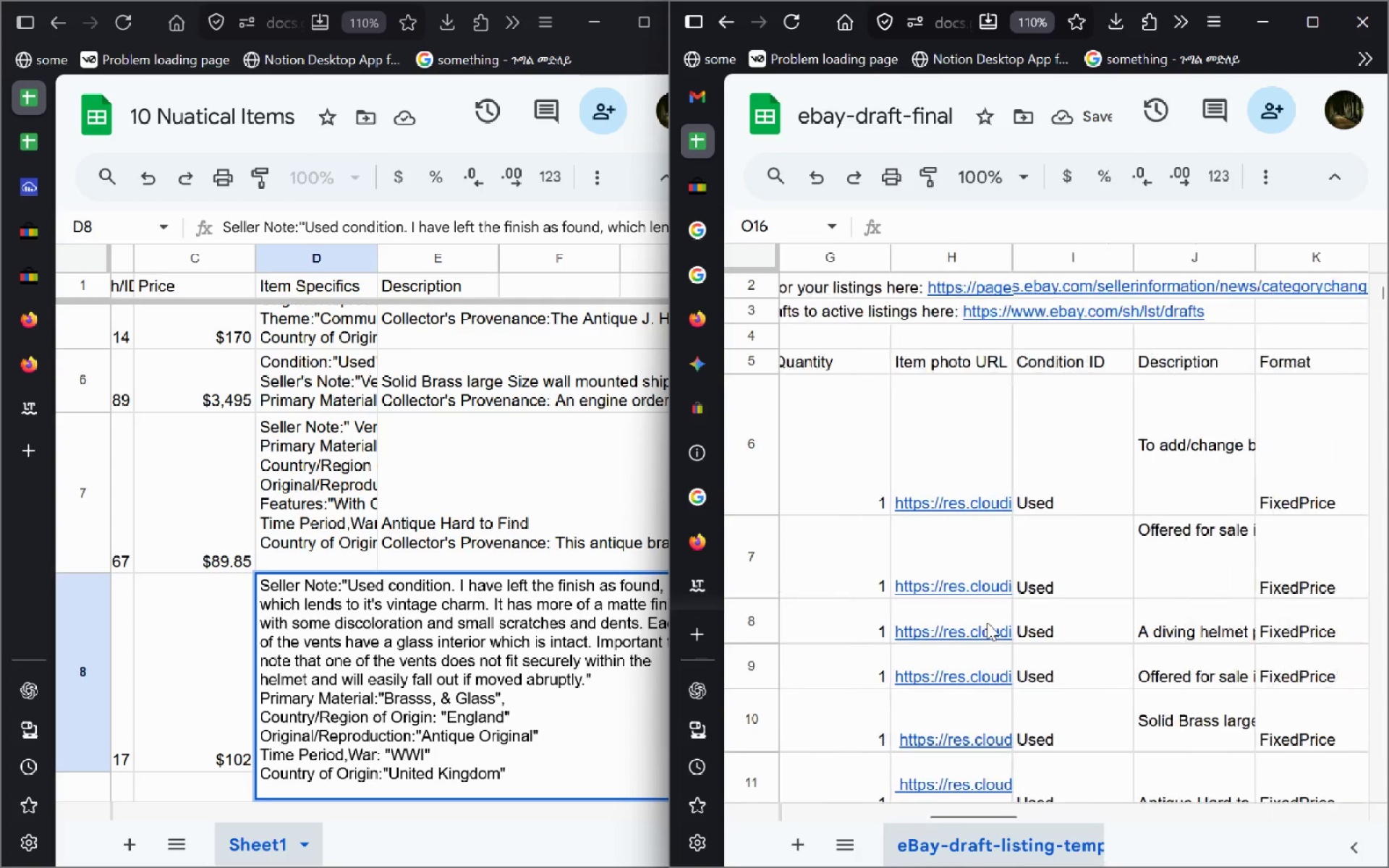 
wait(6.56)
 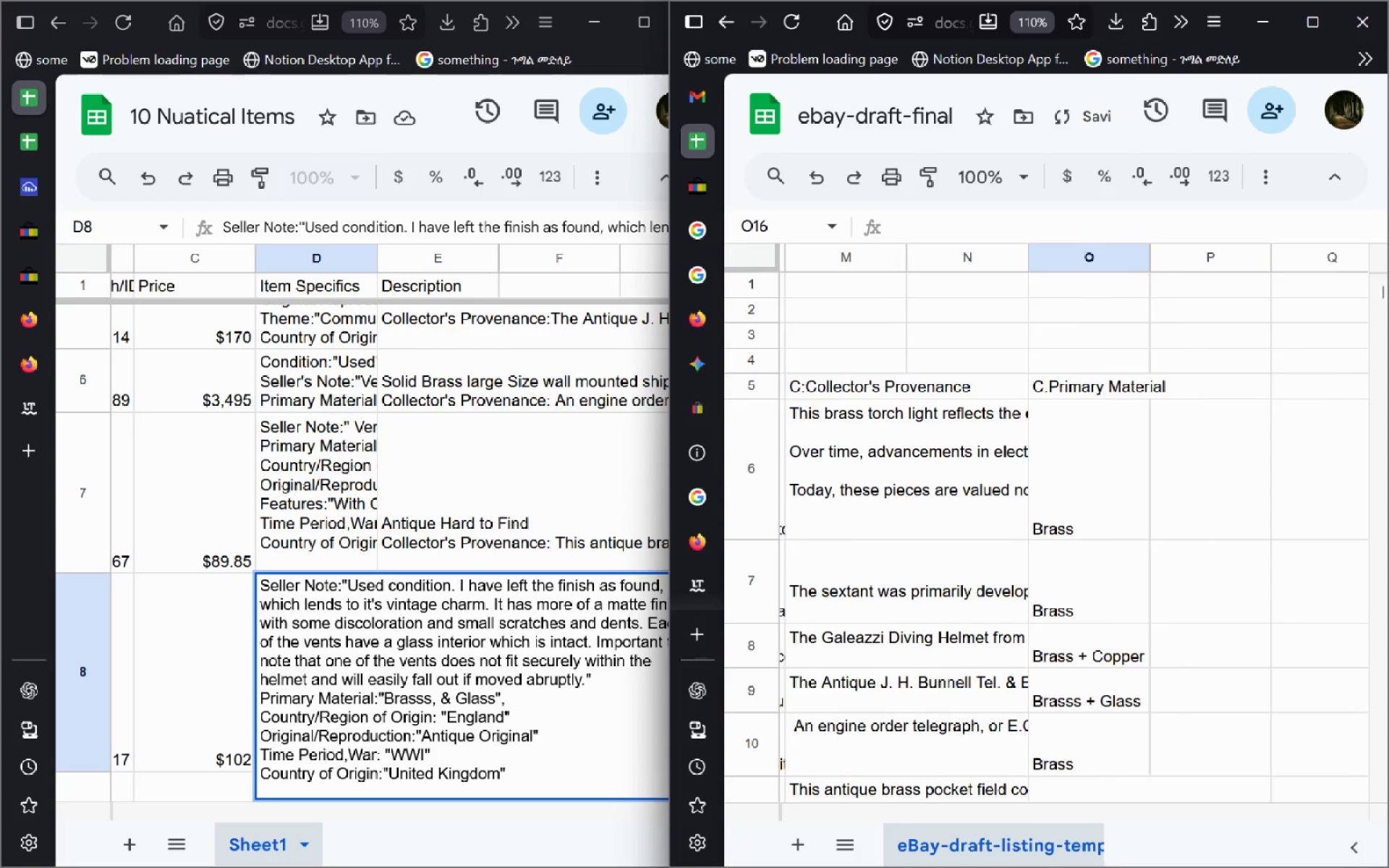 
left_click([1017, 867])